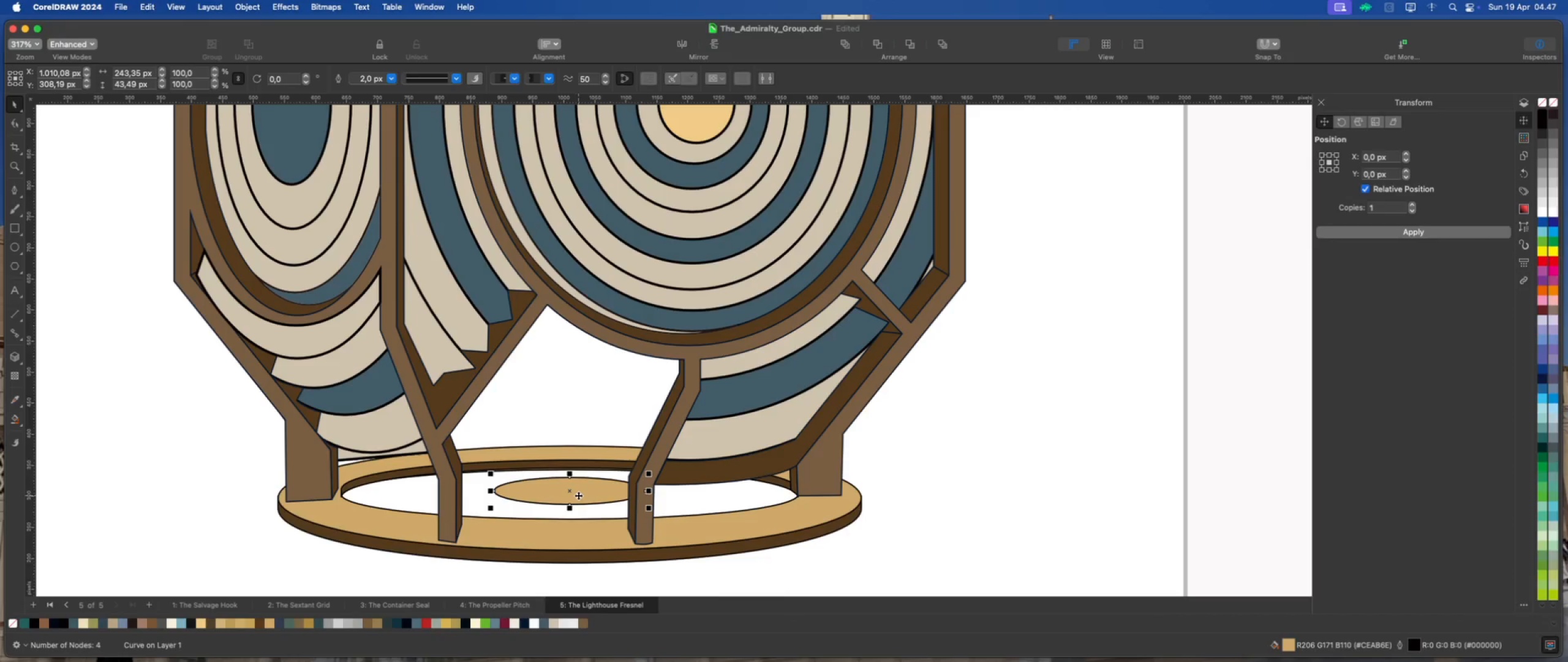 
left_click_drag(start_coordinate=[578, 495], to_coordinate=[876, 524])
 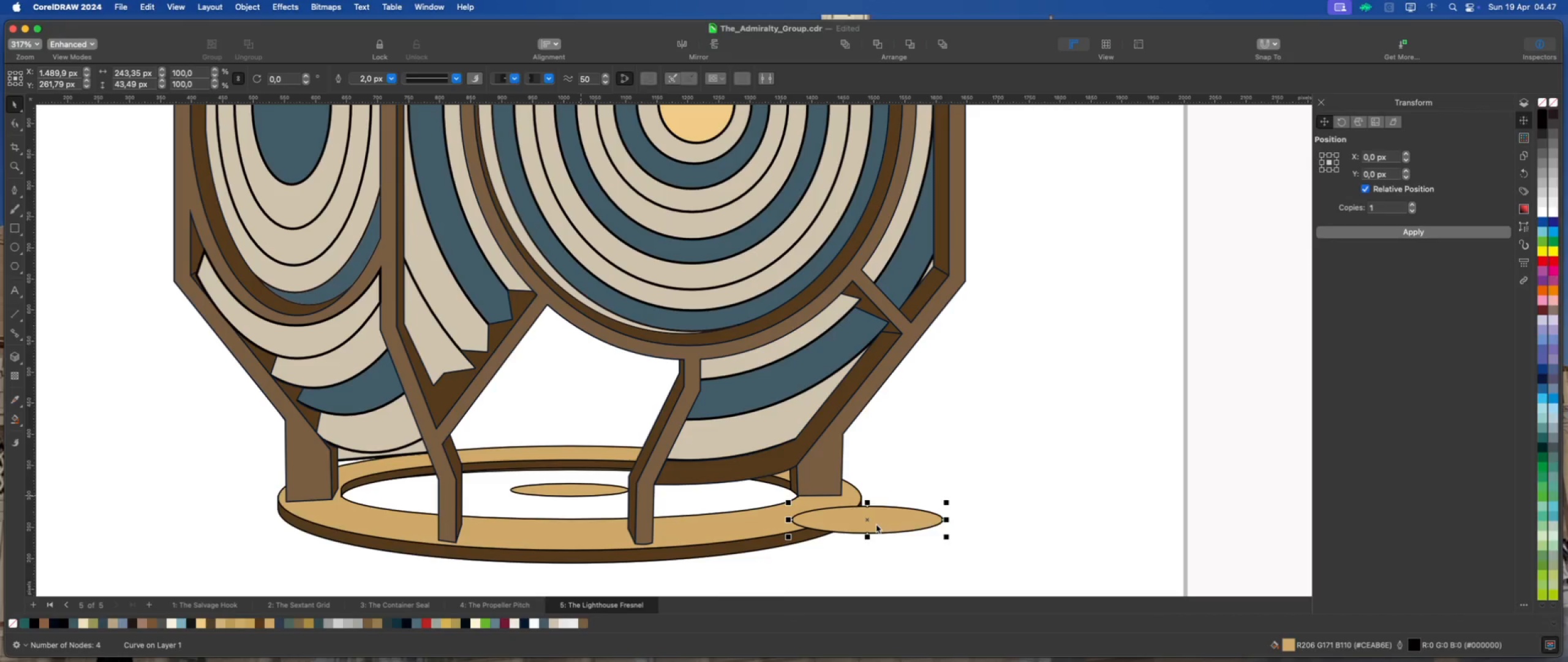 
key(Delete)
 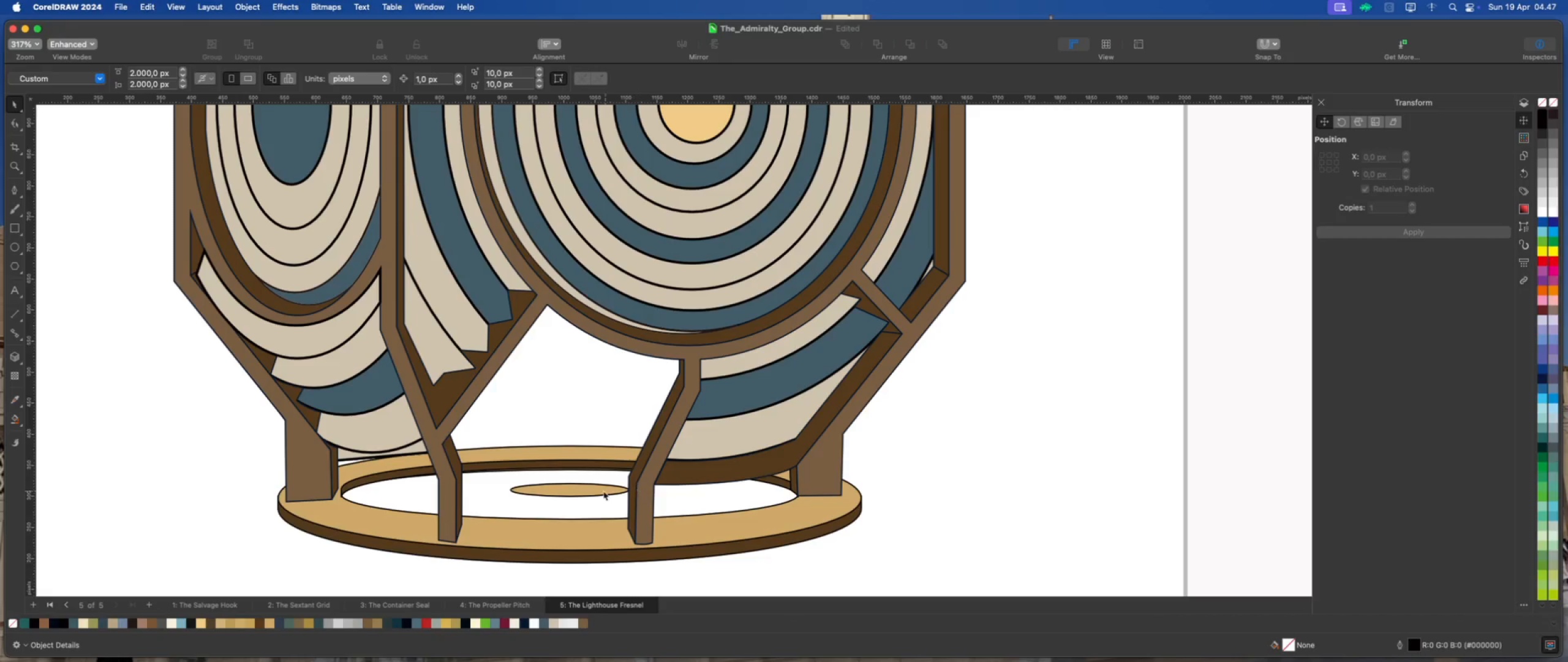 
left_click([588, 492])
 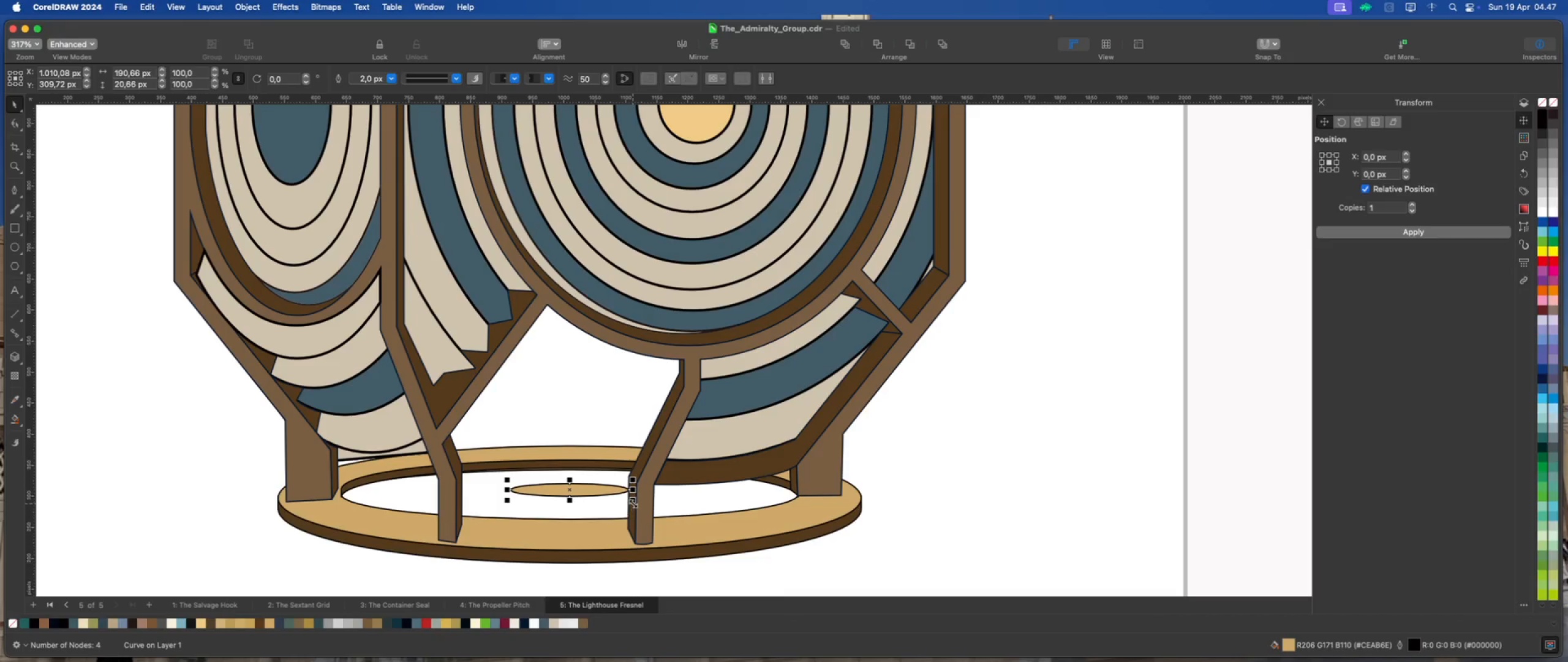 
left_click_drag(start_coordinate=[633, 503], to_coordinate=[650, 512])
 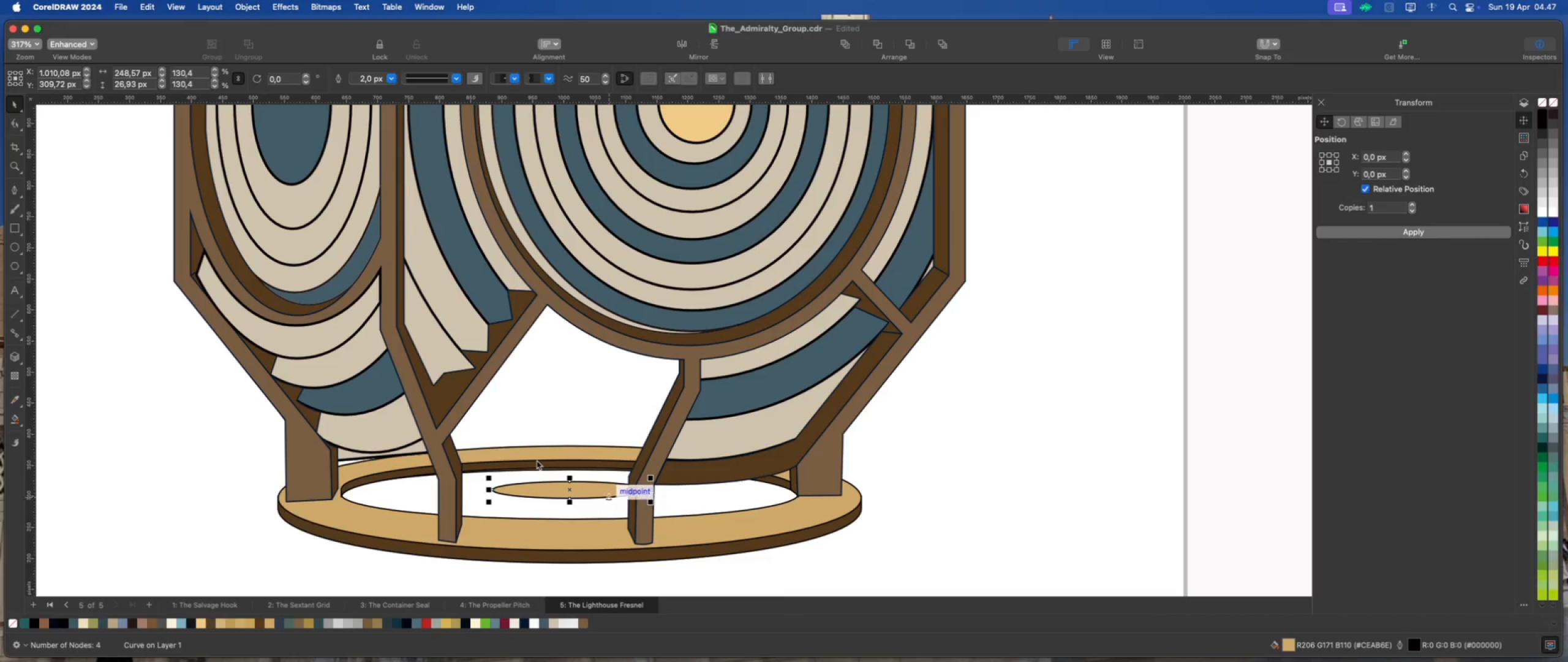 
hold_key(key=ShiftLeft, duration=3.14)
 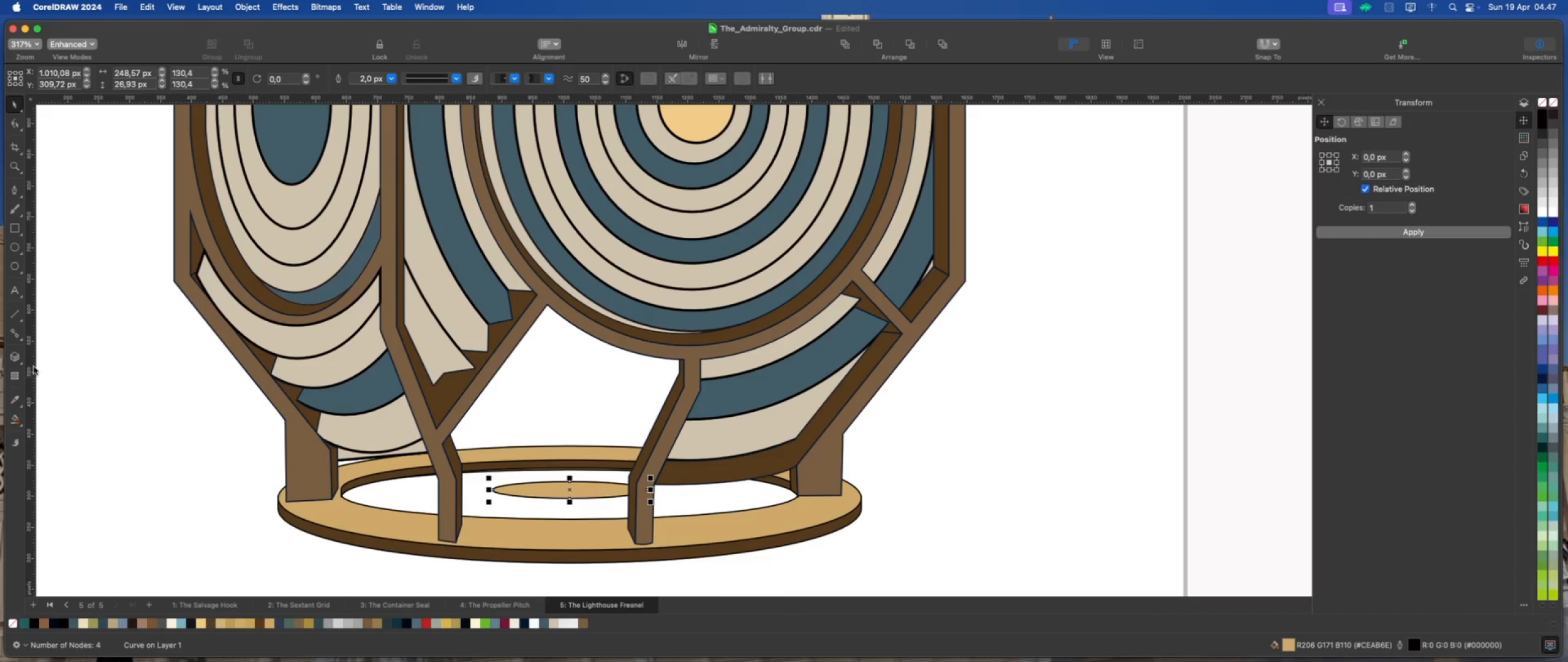 
left_click([17, 356])
 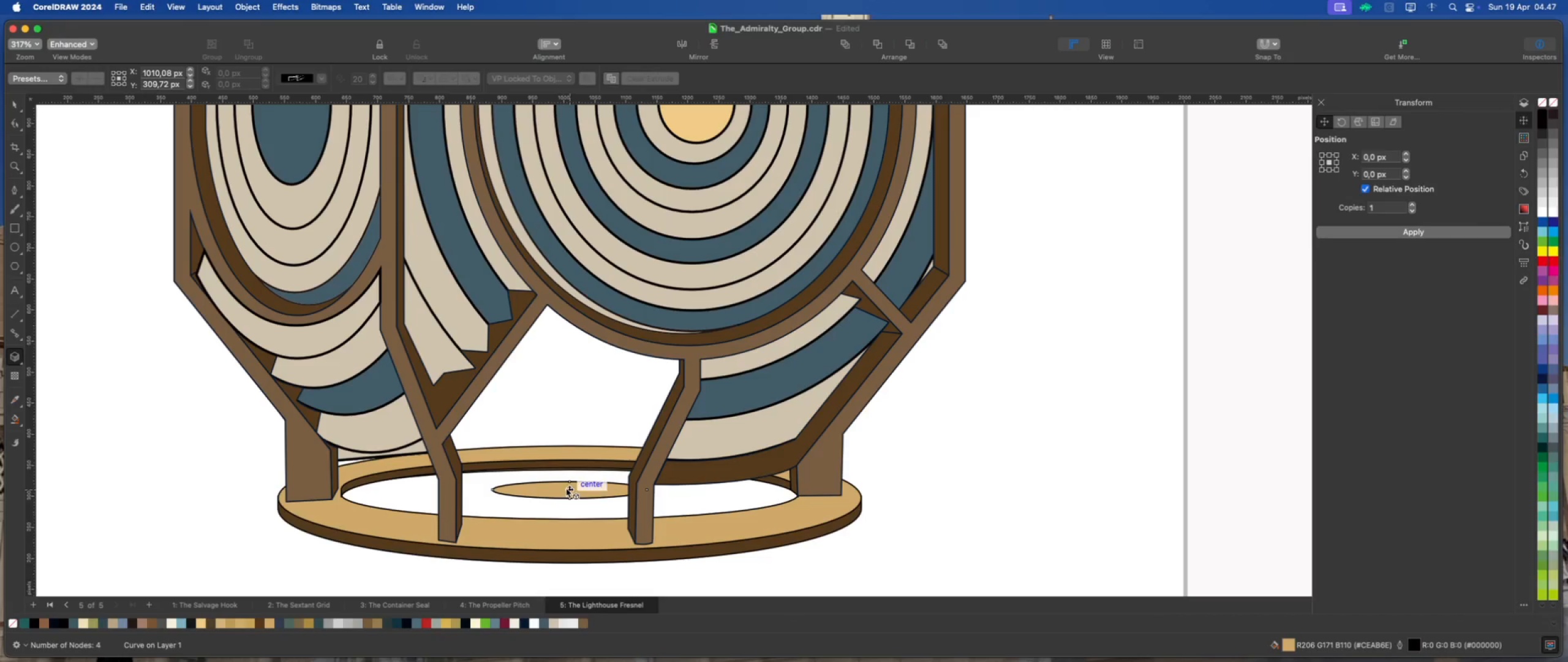 
left_click_drag(start_coordinate=[565, 488], to_coordinate=[568, 515])
 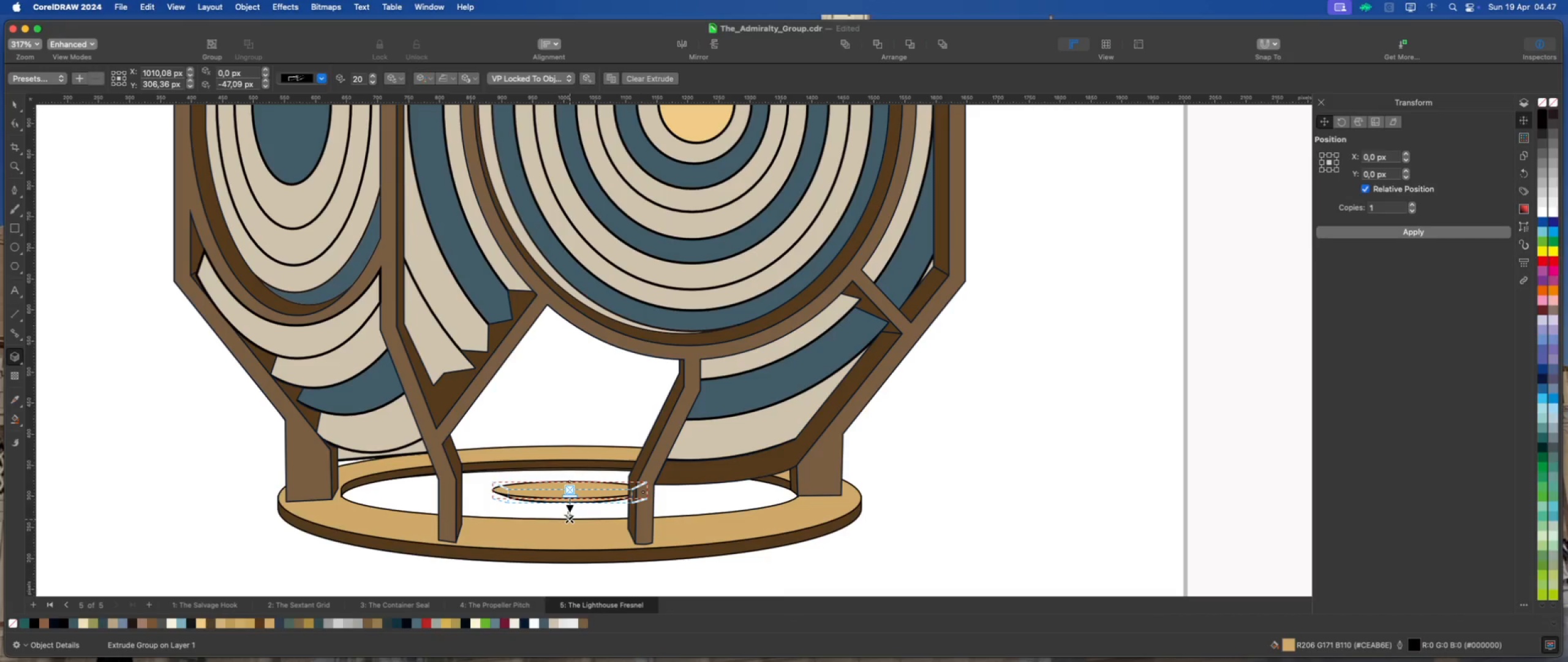 
hold_key(key=ShiftLeft, duration=3.82)
 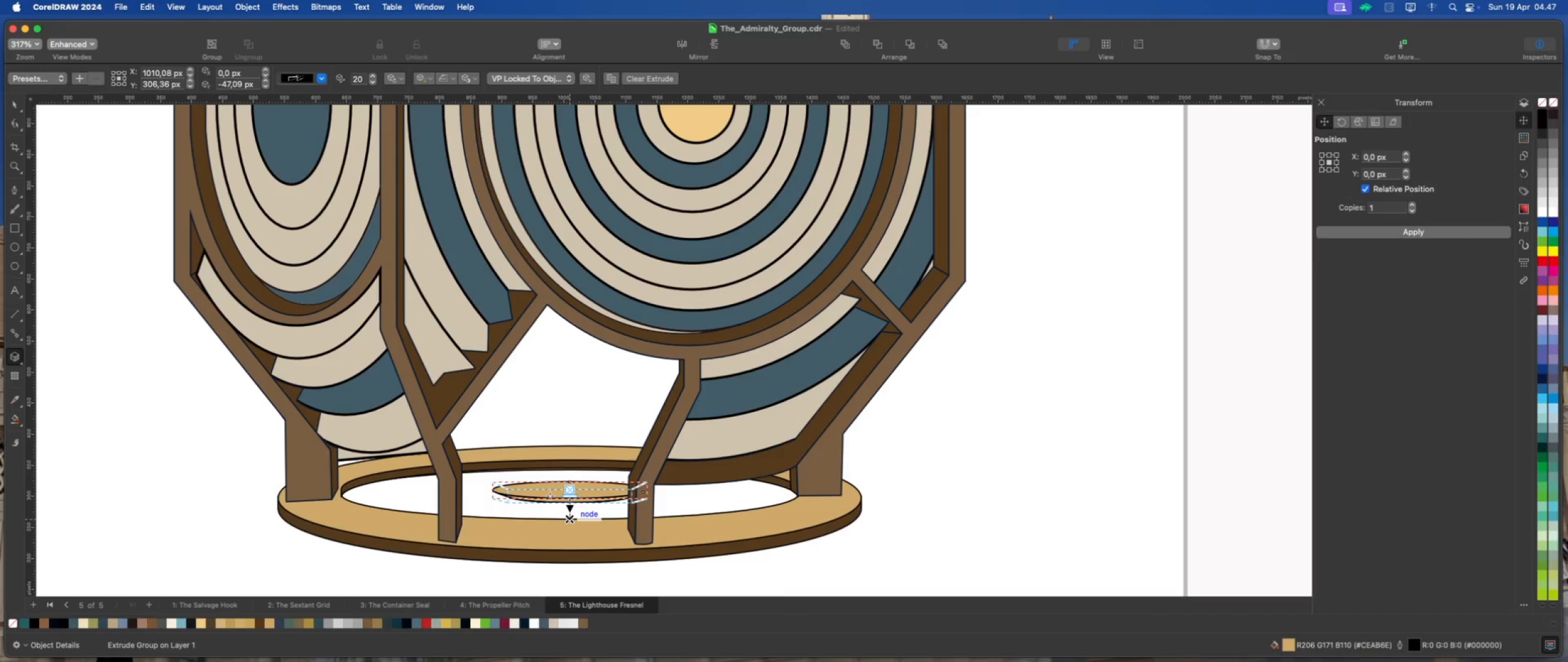 
left_click([322, 77])
 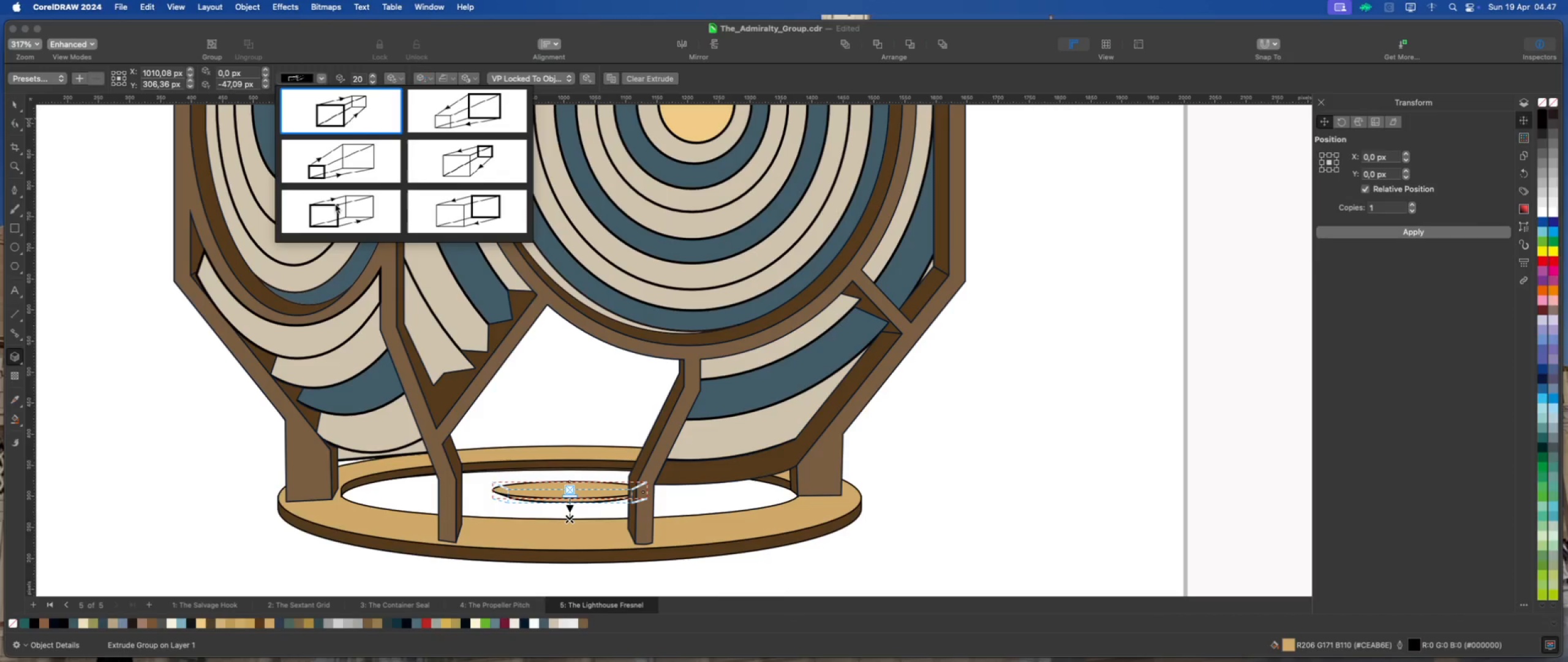 
left_click([338, 213])
 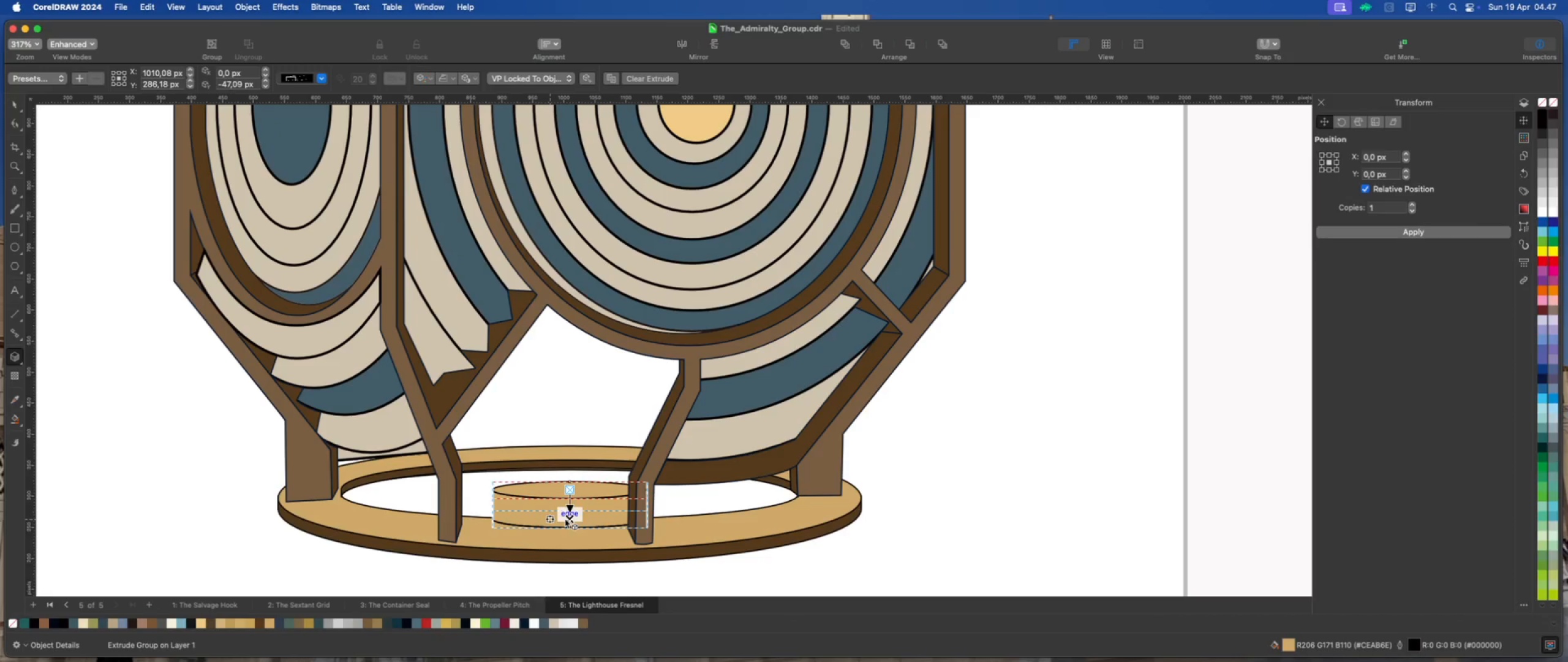 
left_click_drag(start_coordinate=[569, 519], to_coordinate=[568, 502])
 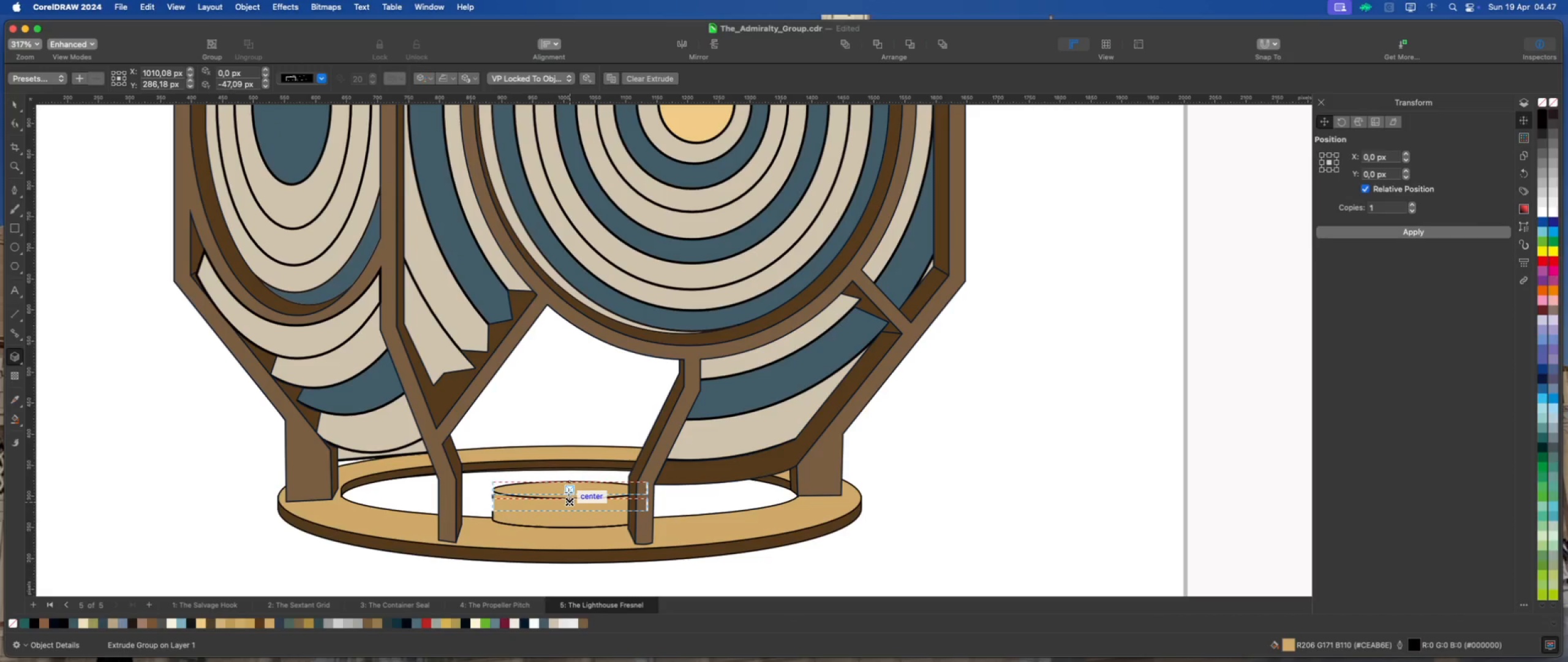 
hold_key(key=ShiftLeft, duration=4.49)
 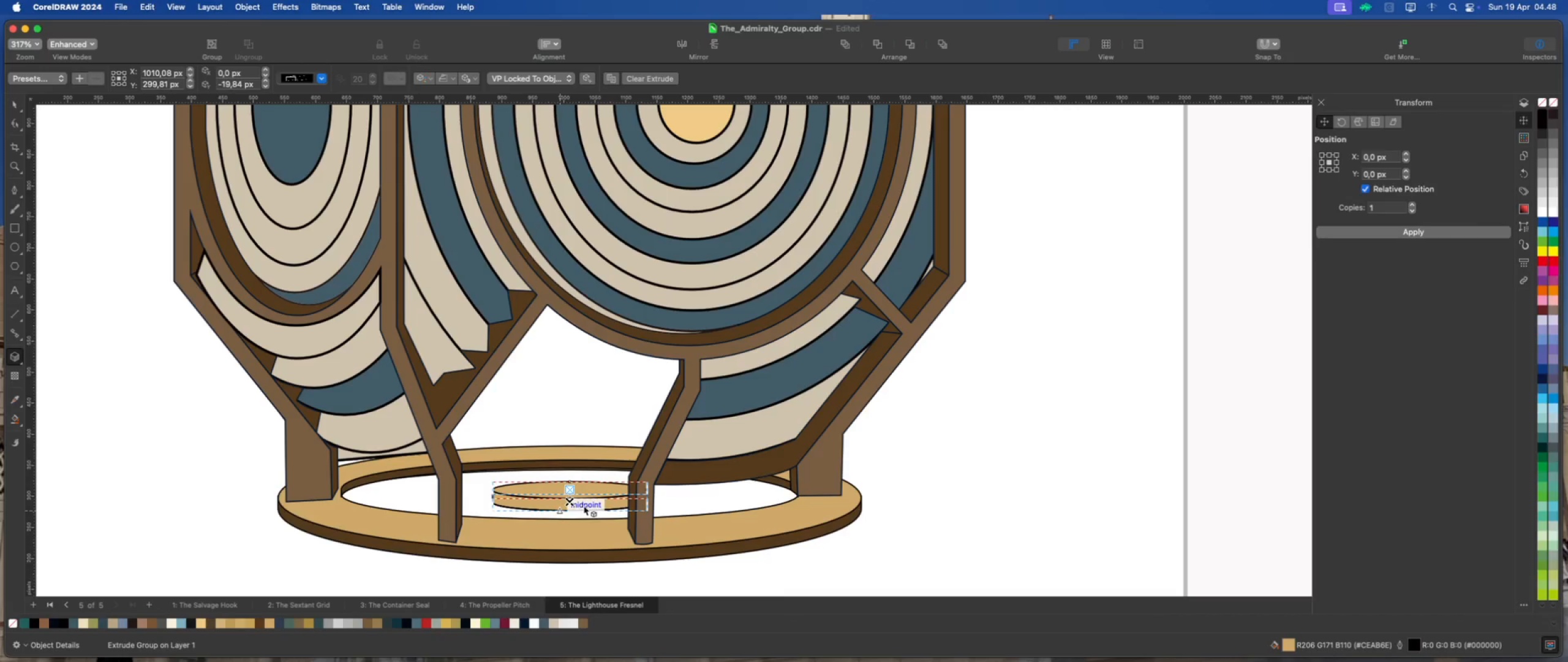 
wait(5.35)
 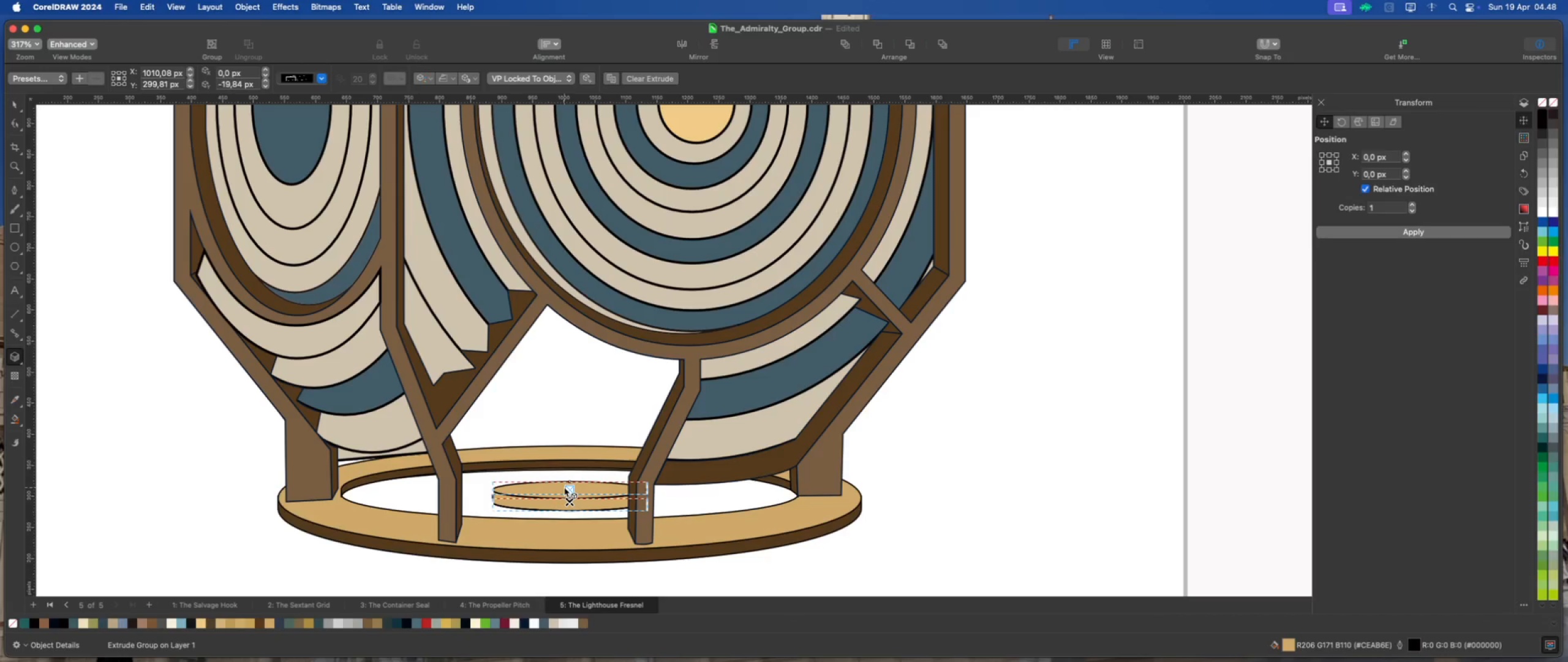 
right_click([582, 502])
 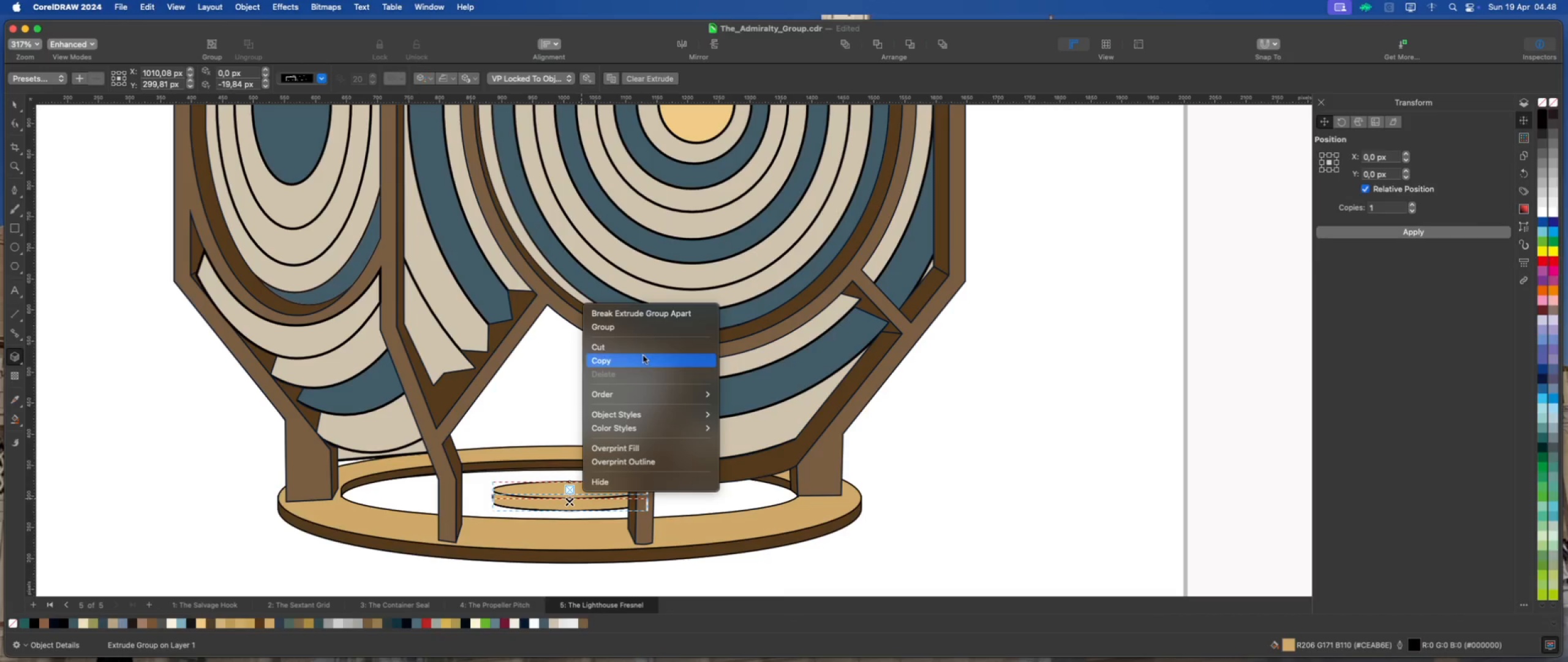 
left_click([647, 312])
 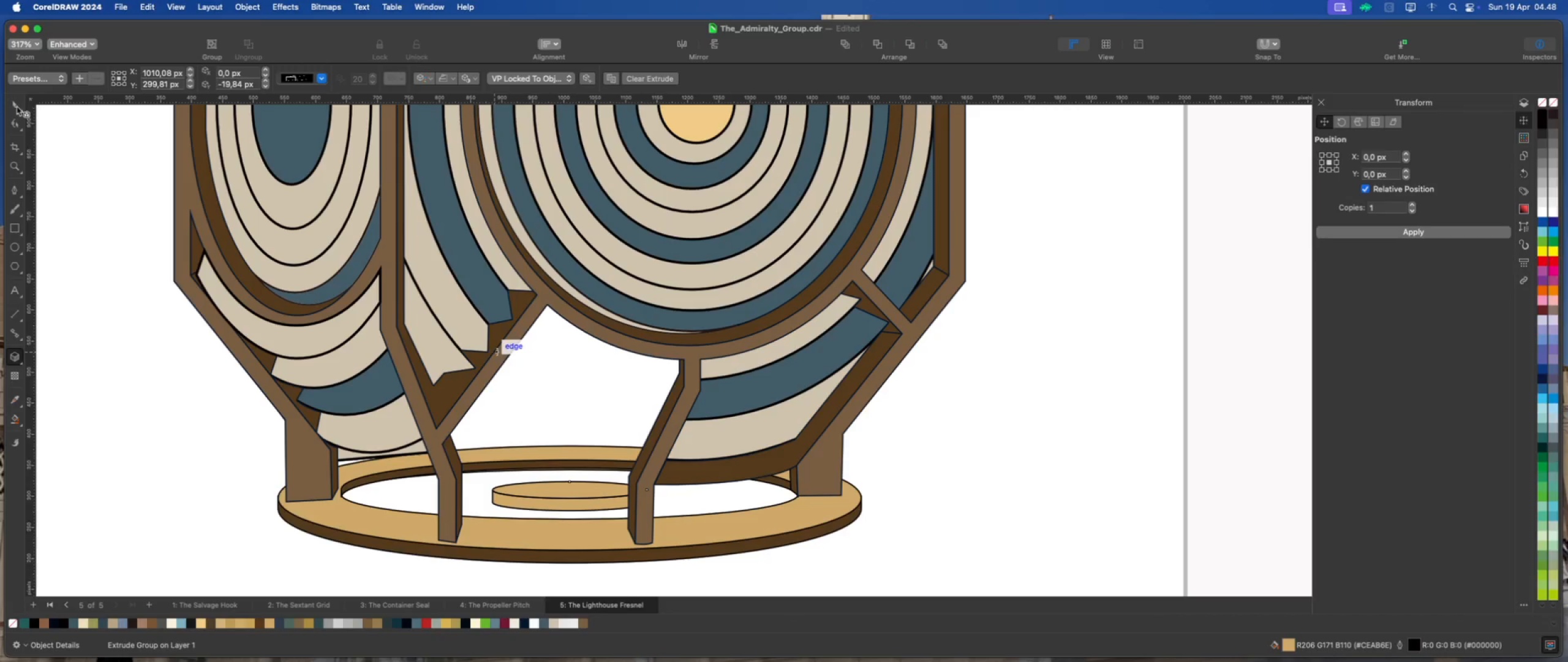 
double_click([78, 215])
 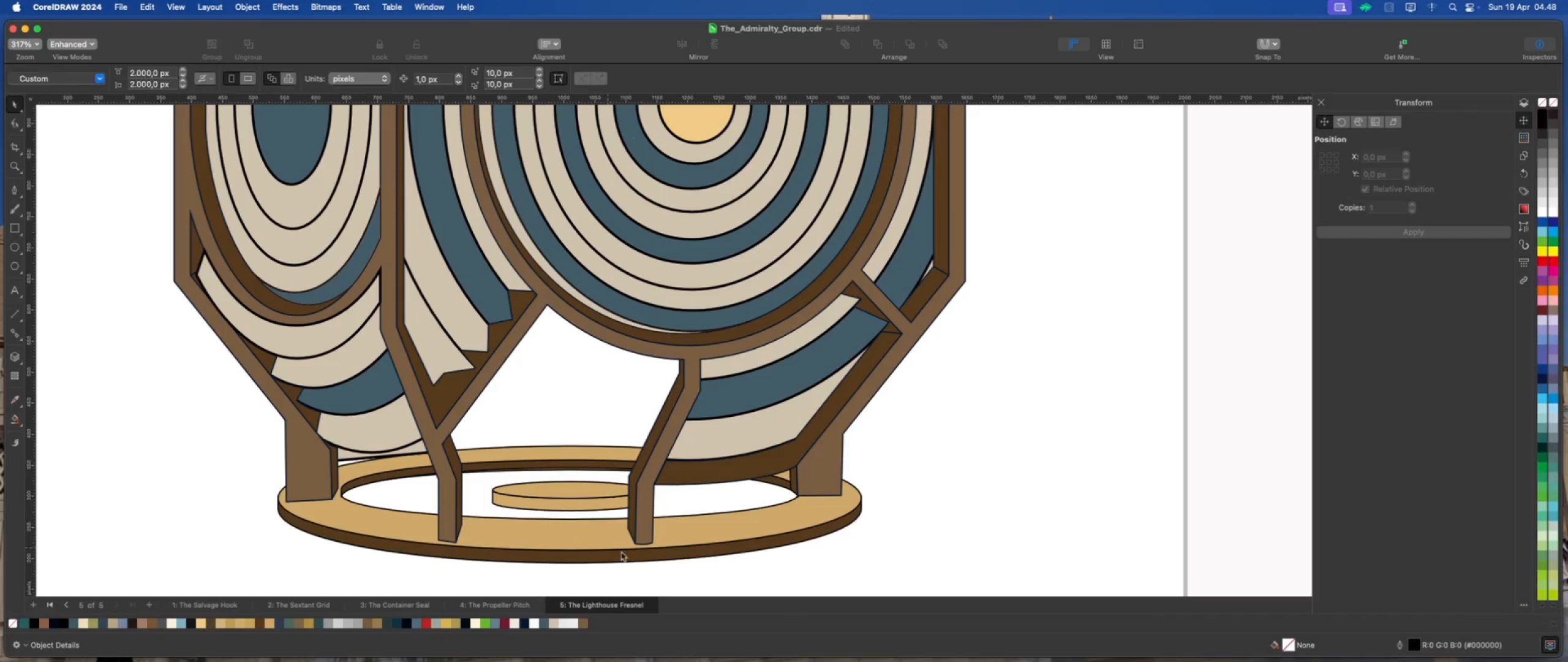 
left_click([725, 566])
 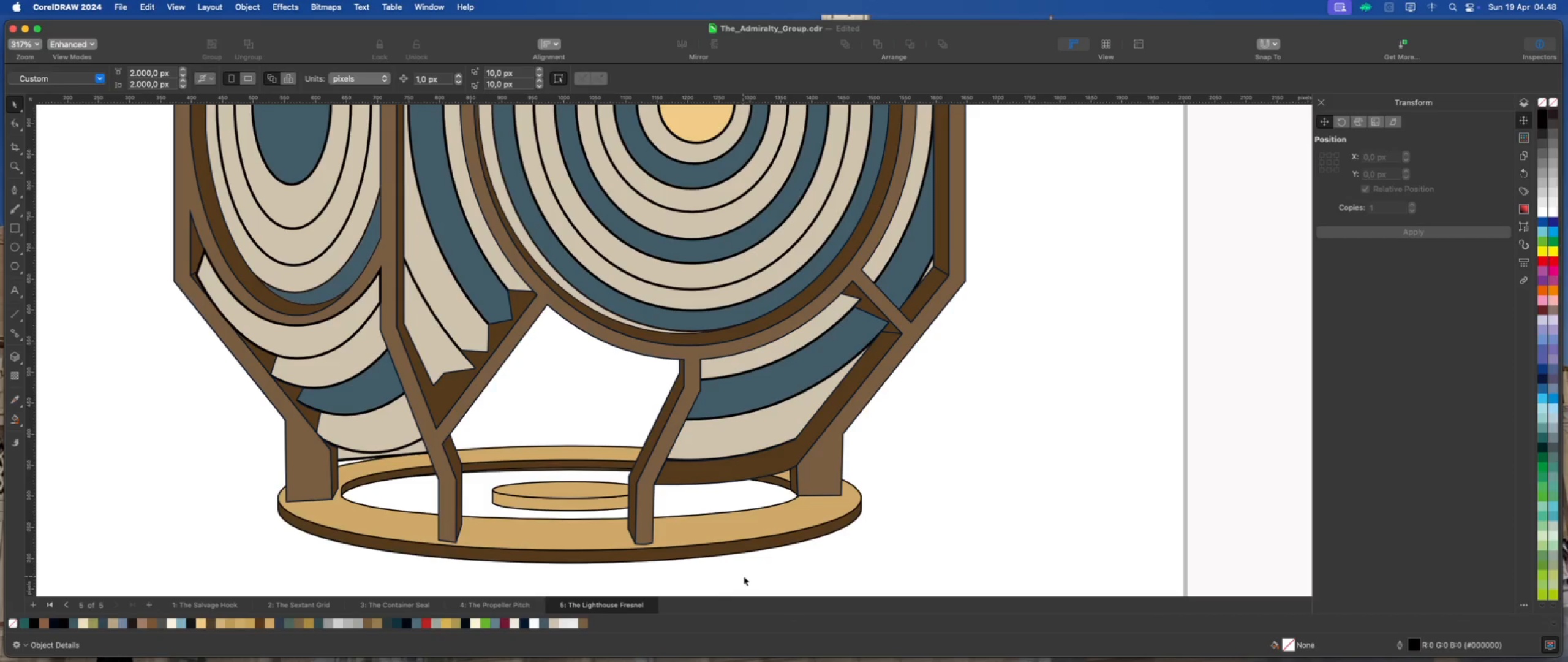 
left_click_drag(start_coordinate=[745, 577], to_coordinate=[479, 468])
 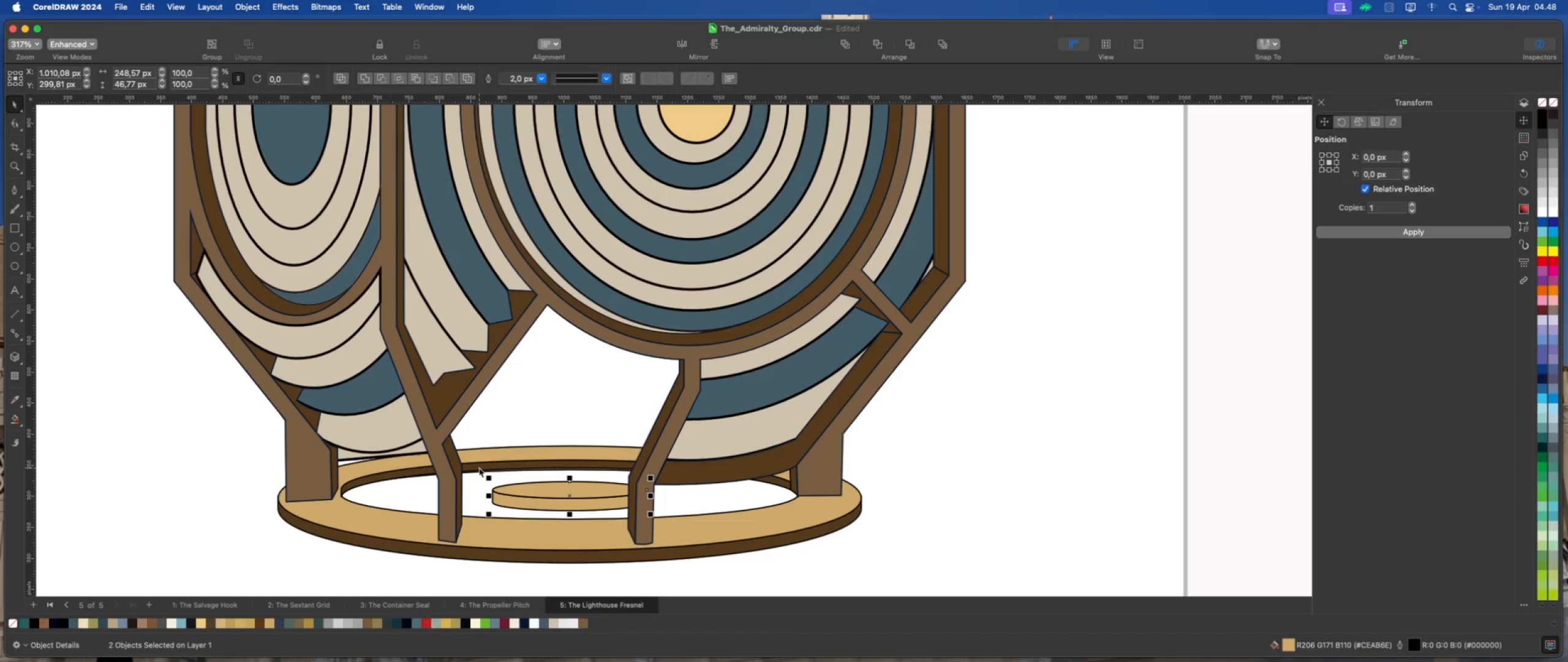 
key(ArrowUp)
 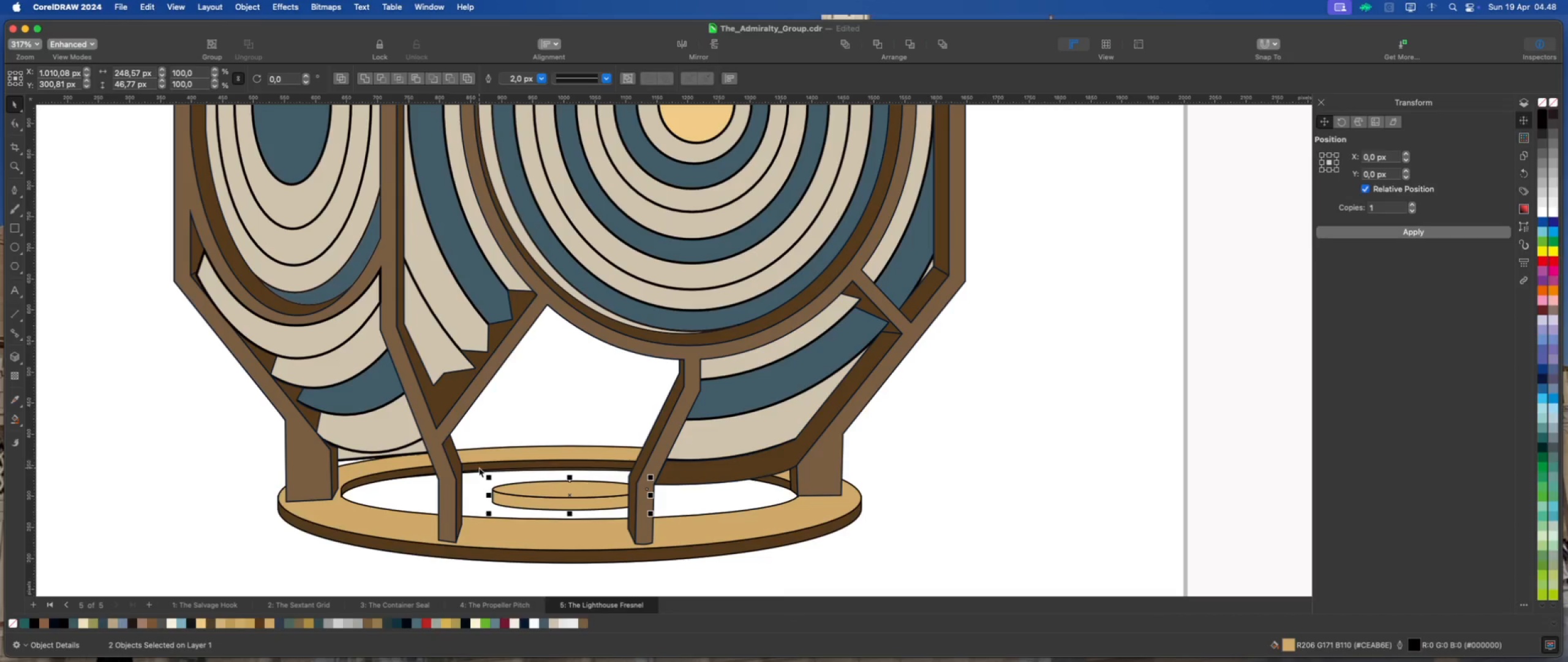 
key(ArrowUp)
 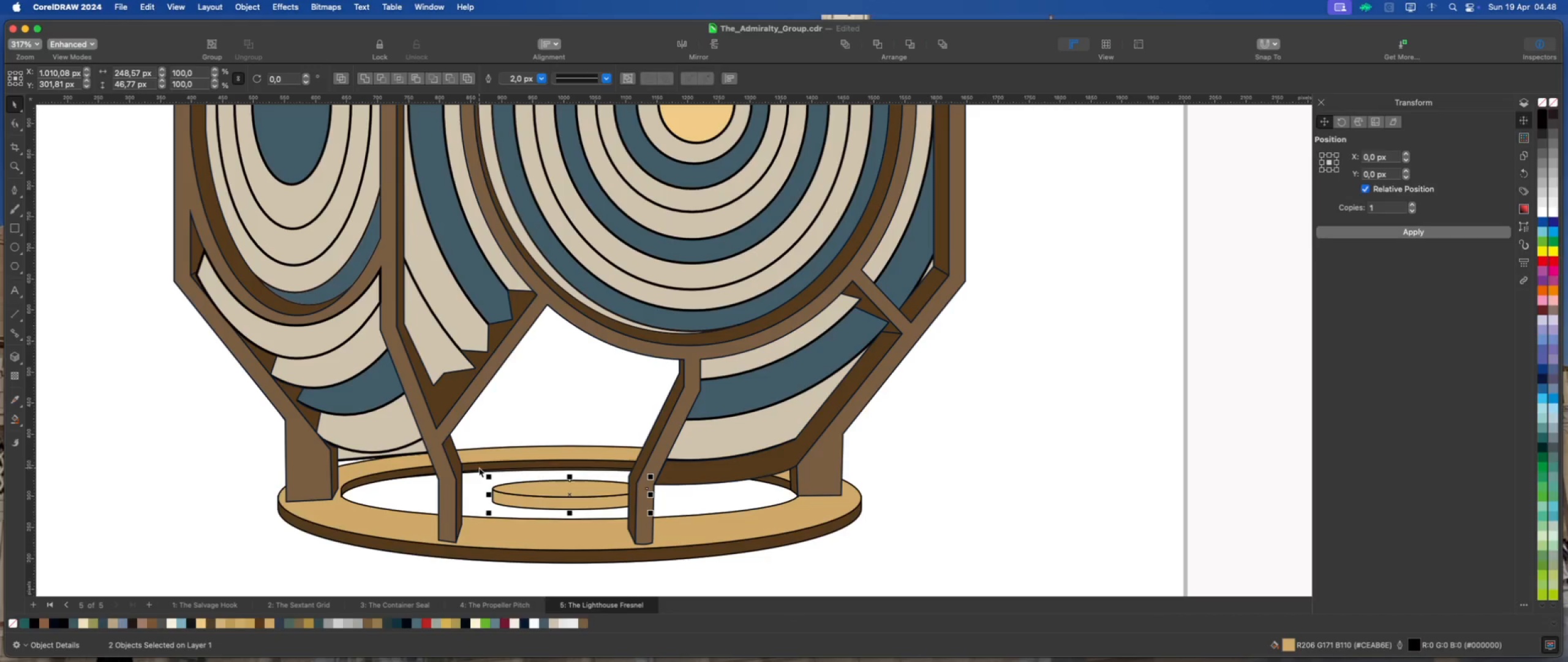 
key(ArrowUp)
 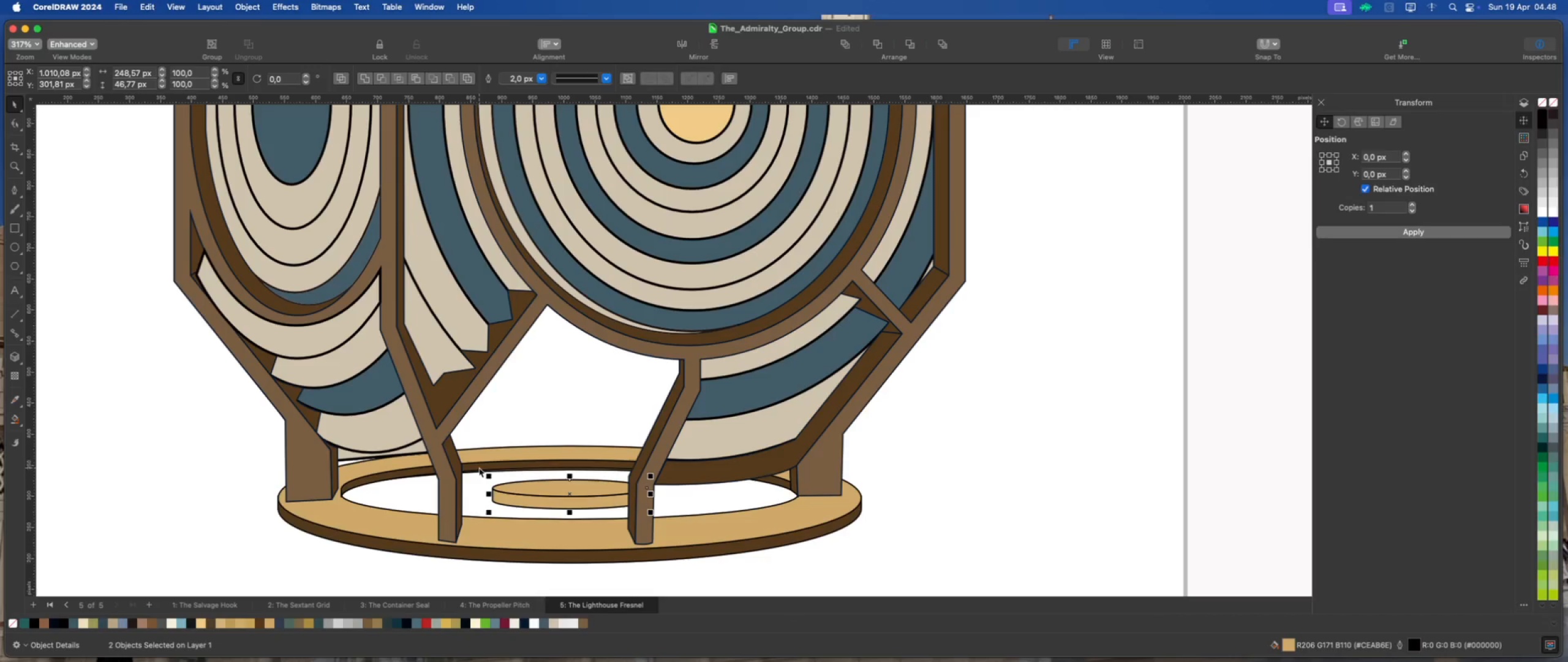 
key(ArrowUp)
 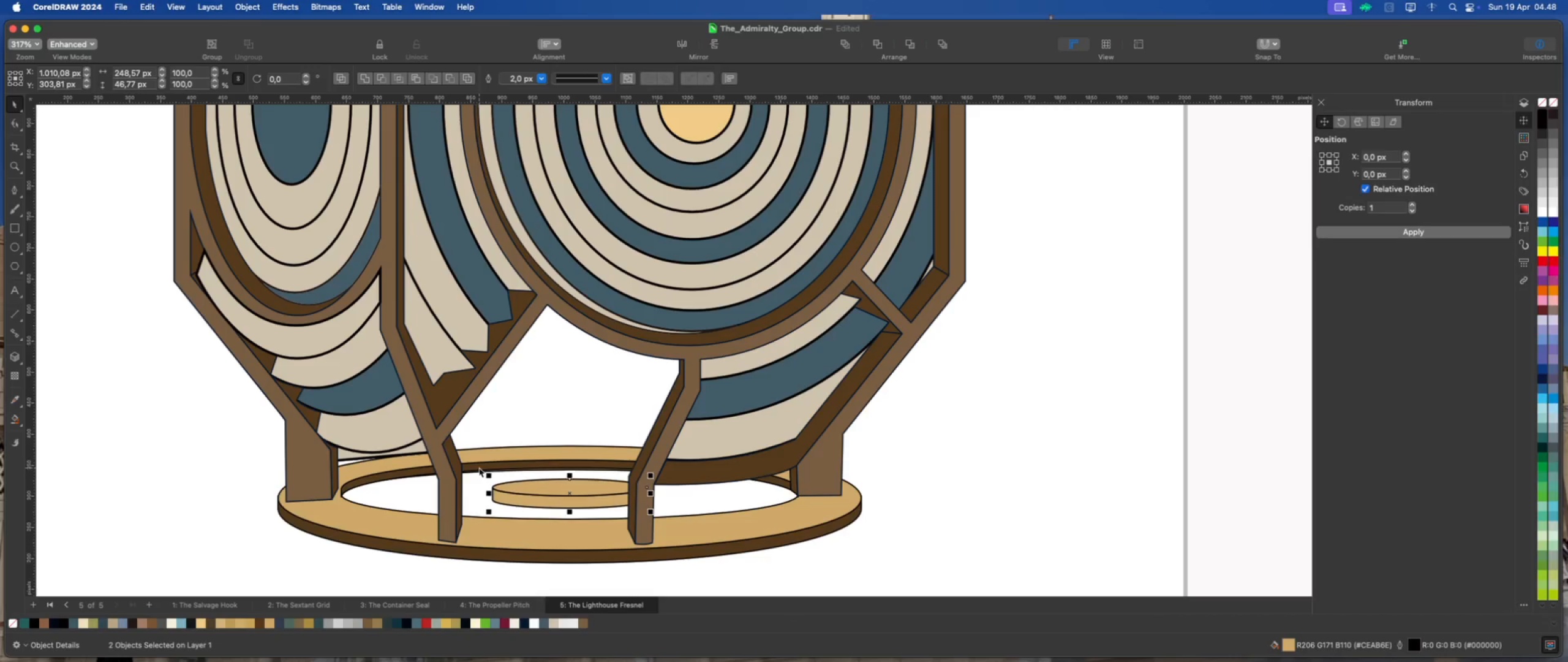 
key(ArrowUp)
 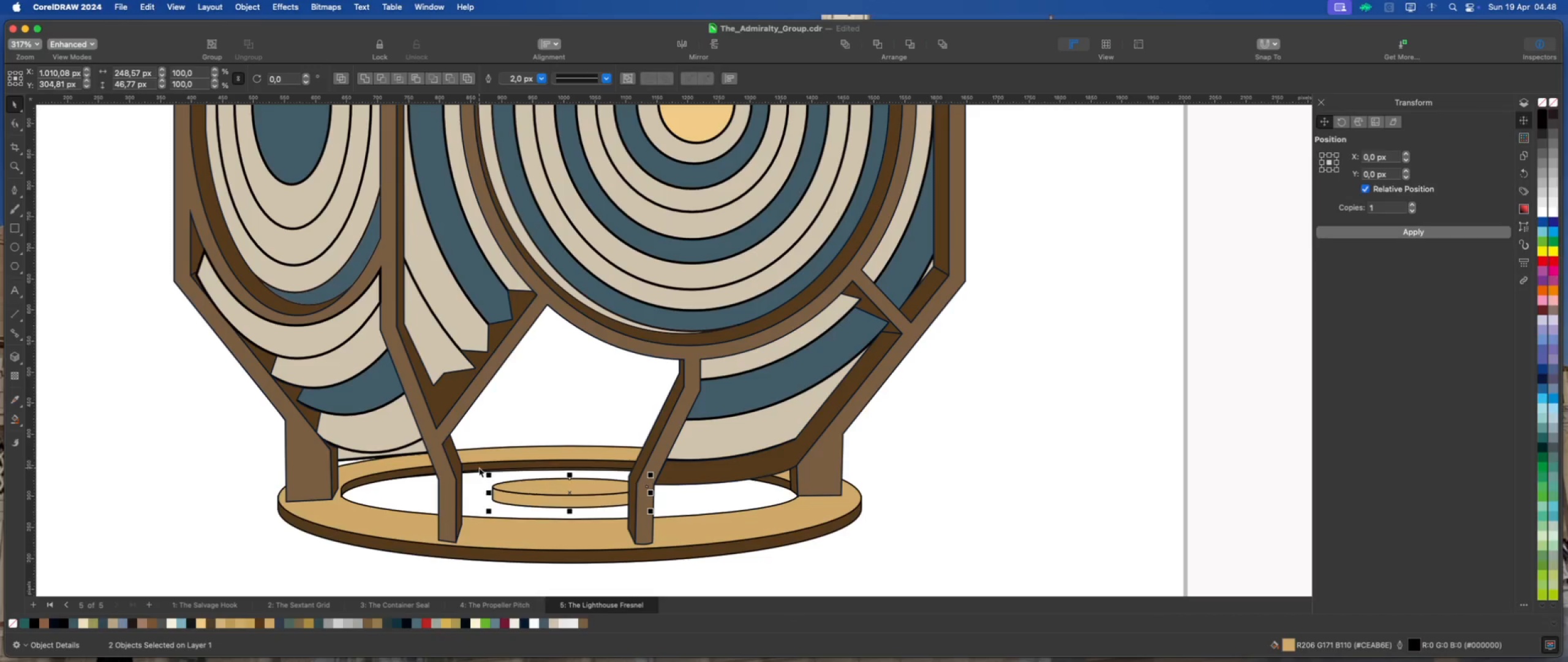 
key(ArrowUp)
 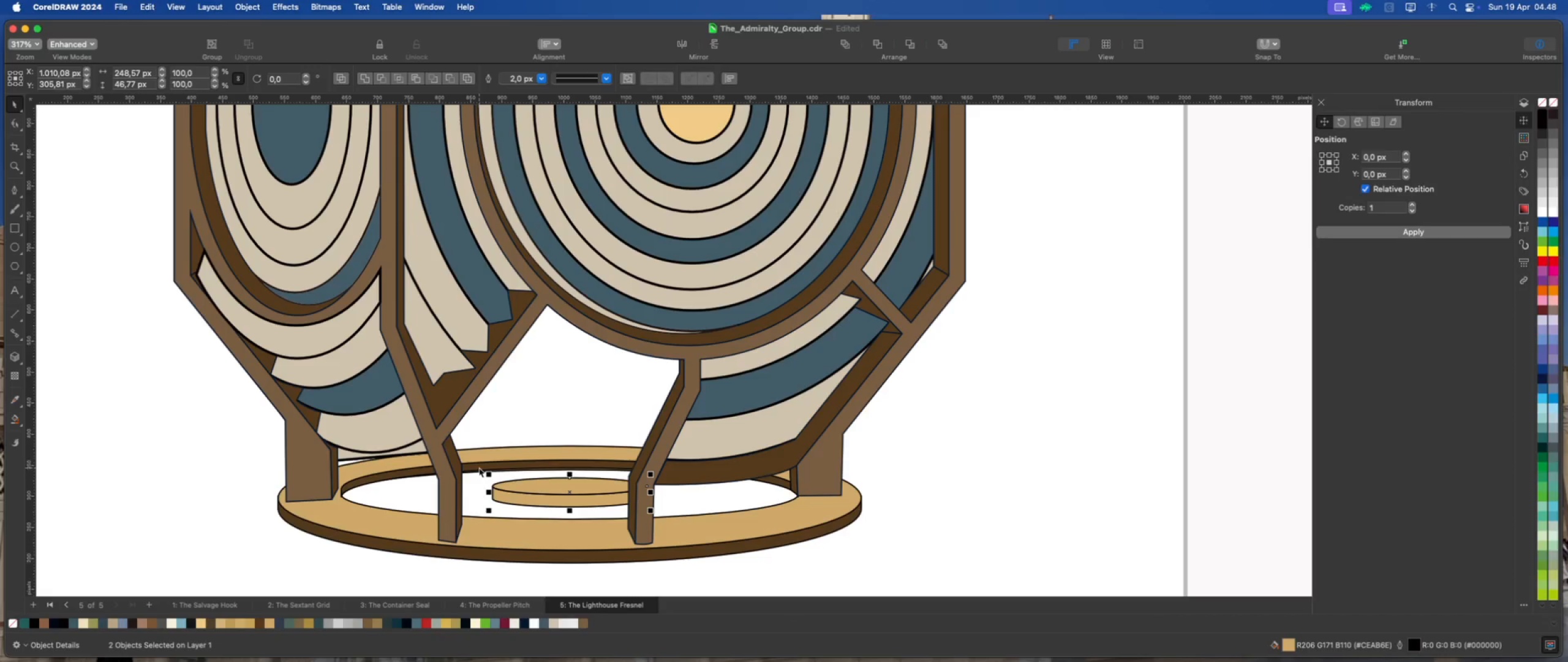 
key(ArrowUp)
 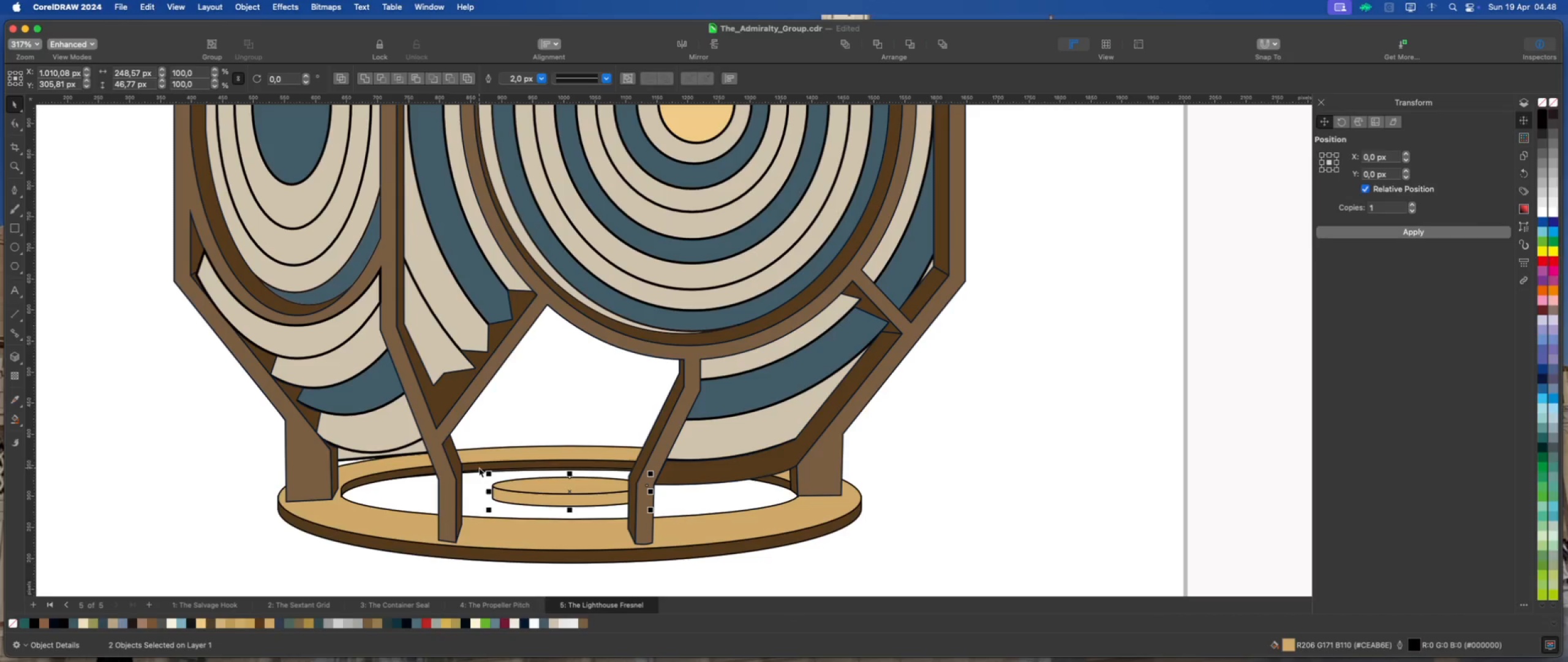 
key(ArrowUp)
 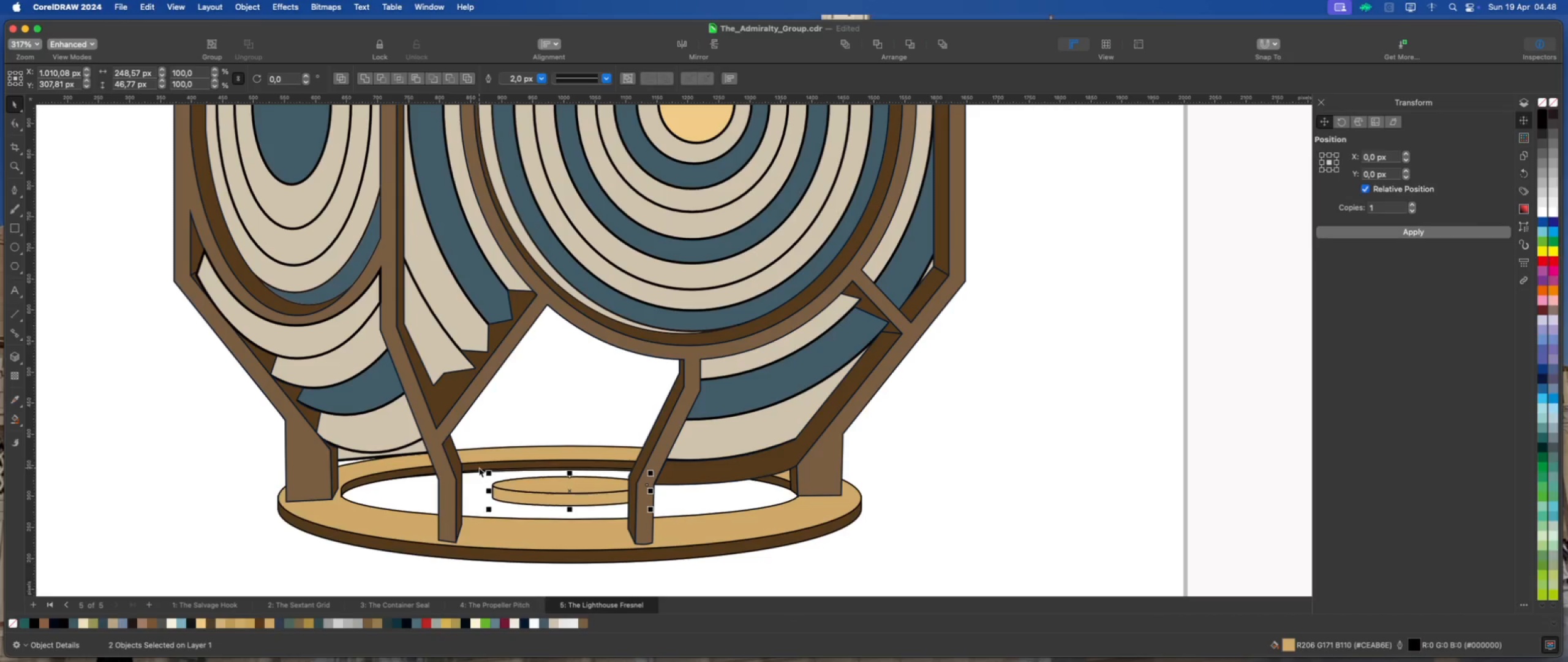 
key(ArrowUp)
 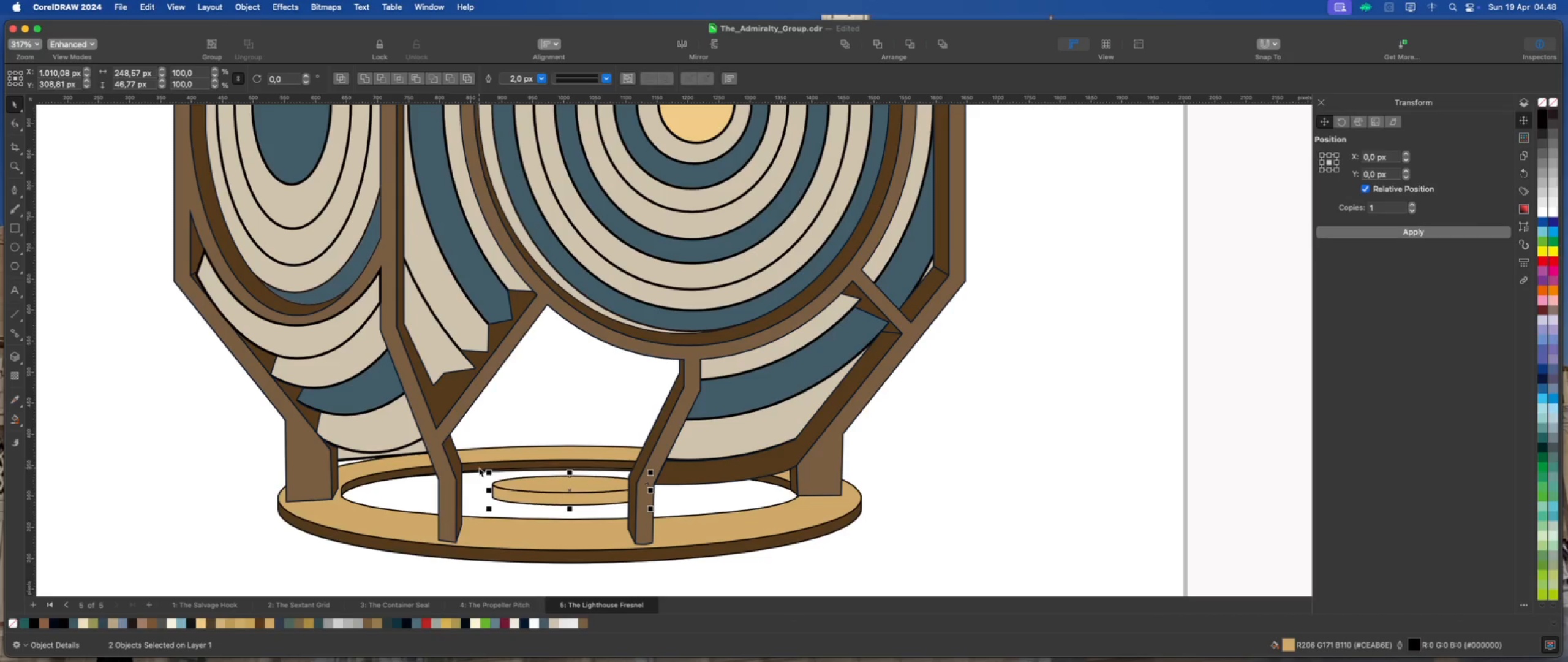 
key(ArrowUp)
 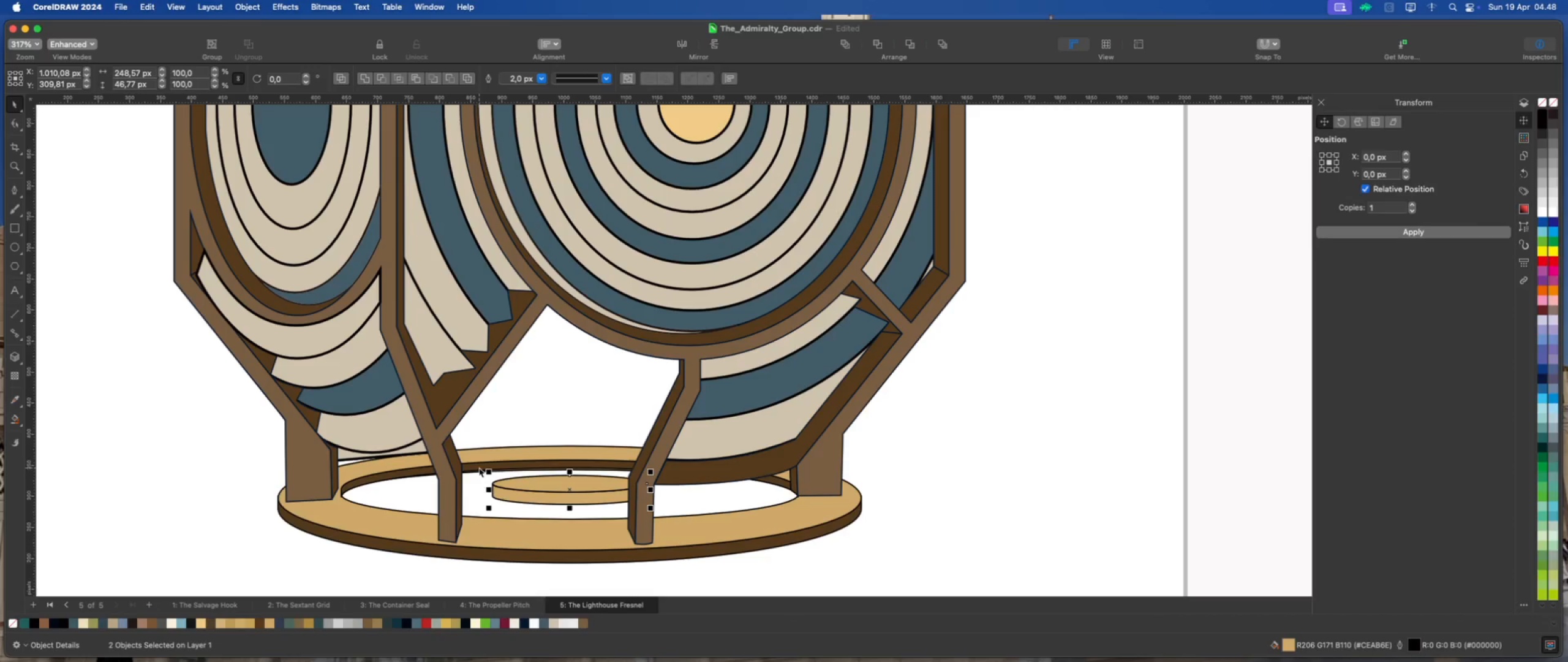 
key(ArrowDown)
 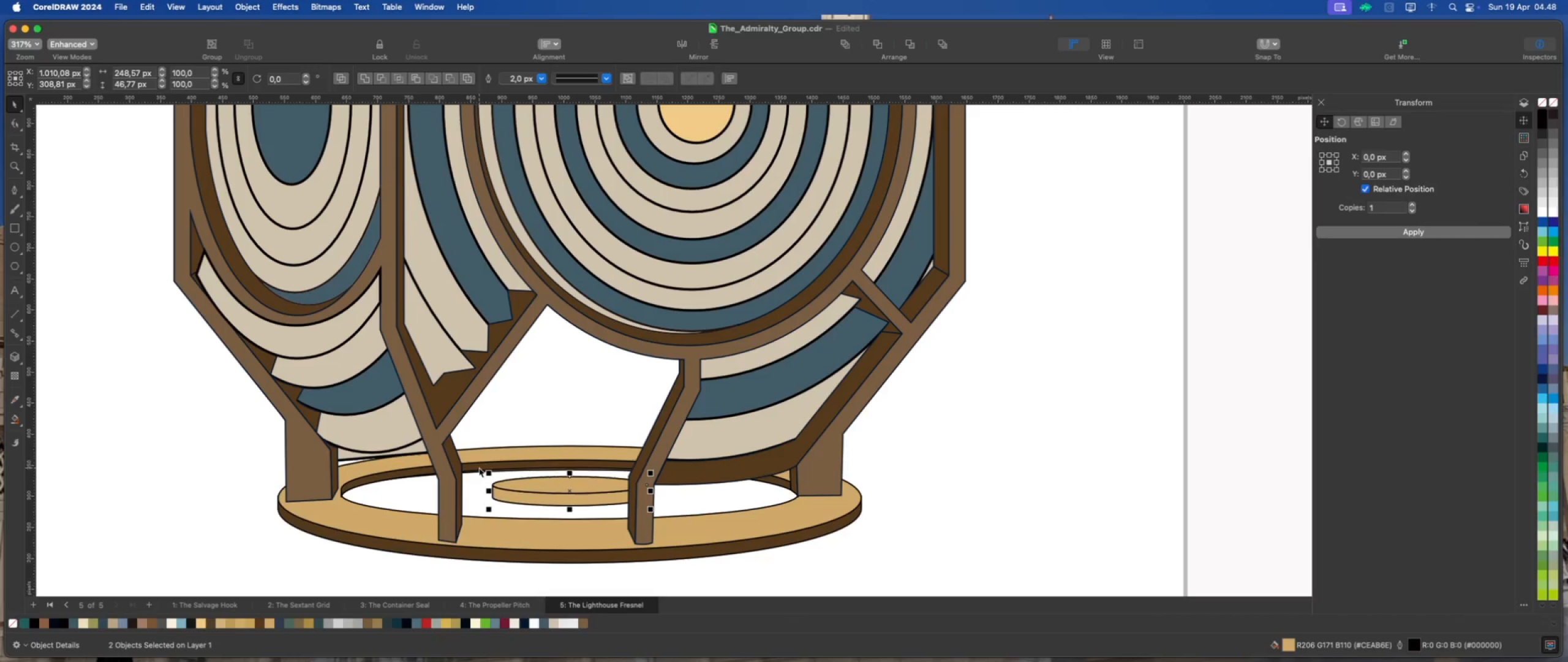 
key(ArrowDown)
 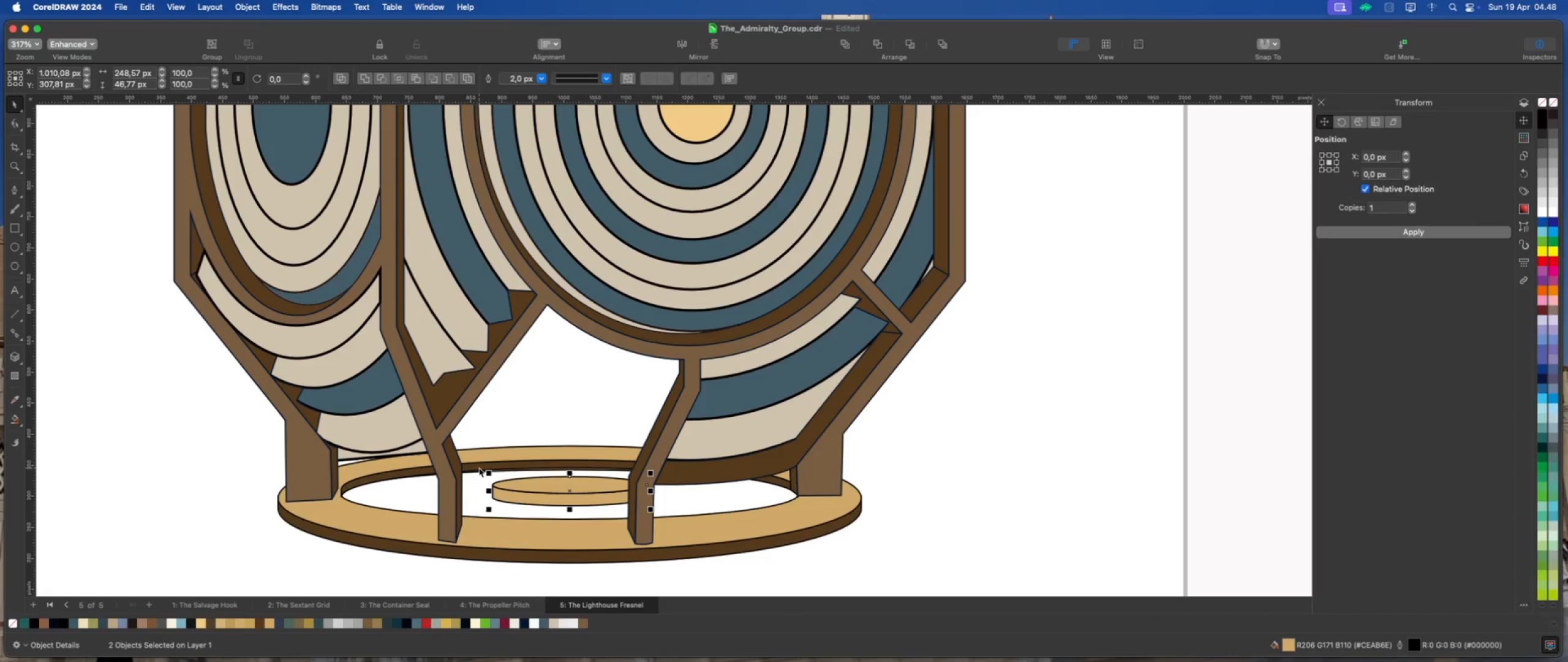 
key(ArrowUp)
 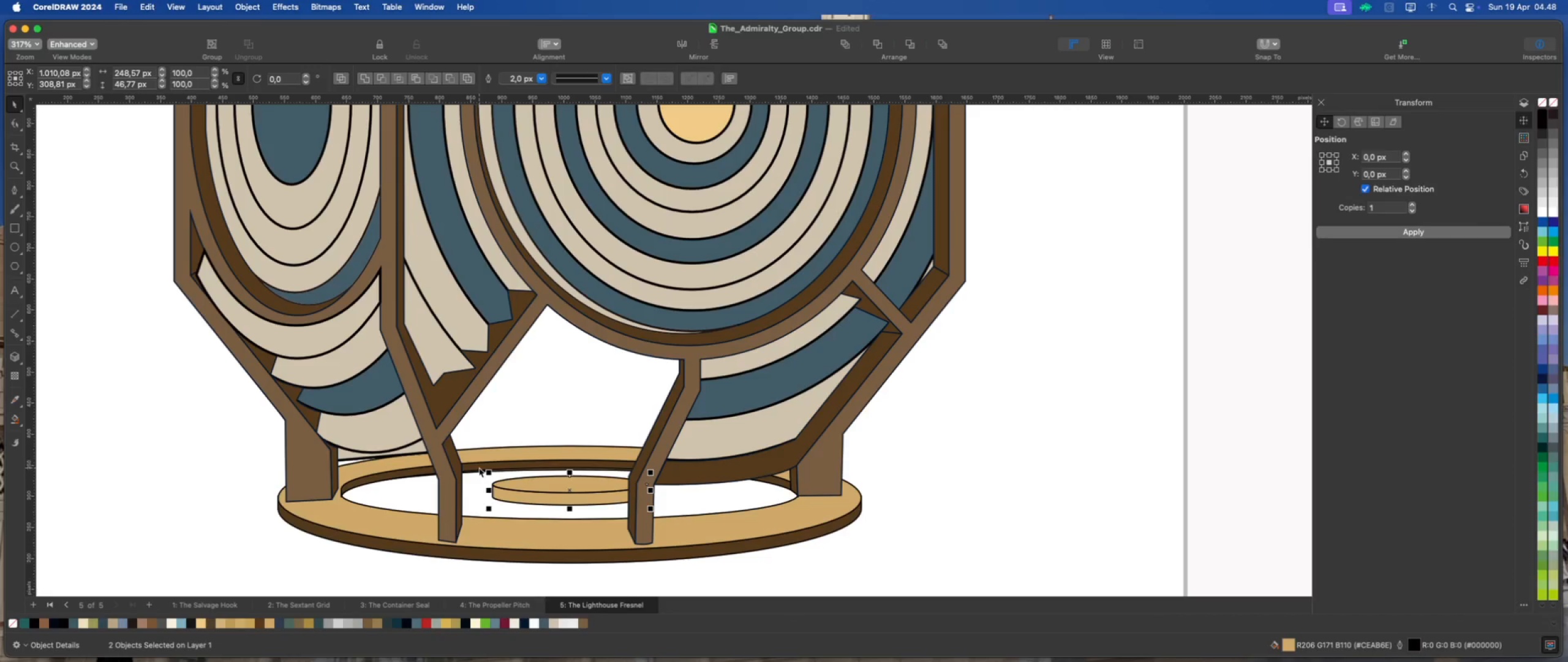 
key(ArrowUp)
 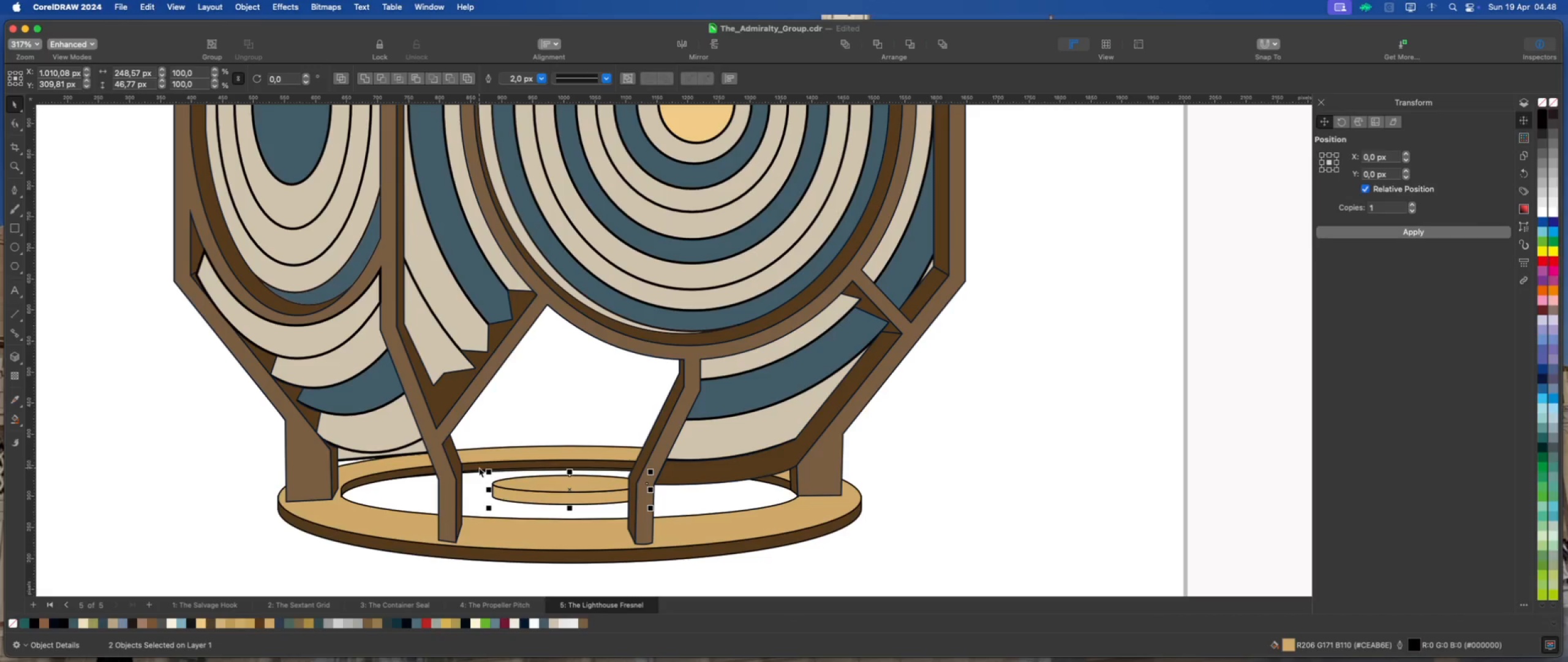 
key(ArrowDown)
 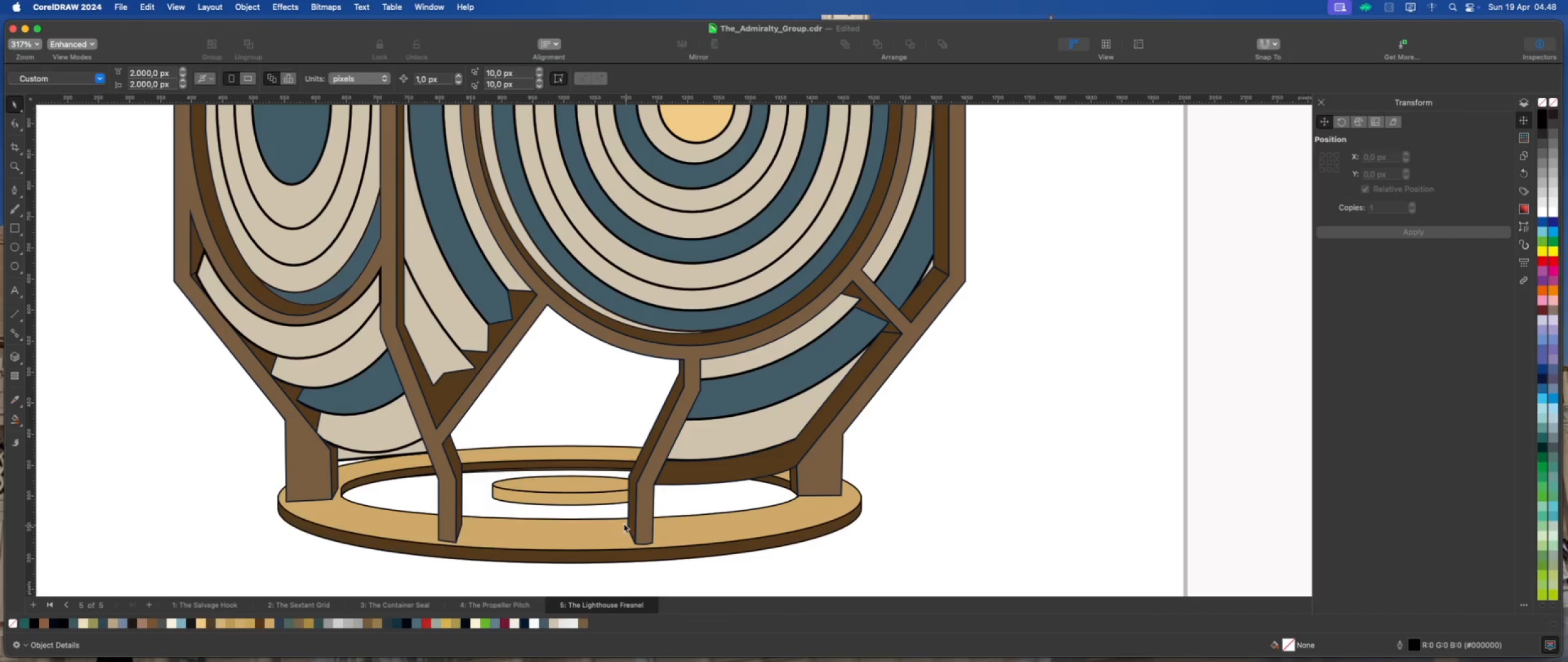 
left_click([586, 480])
 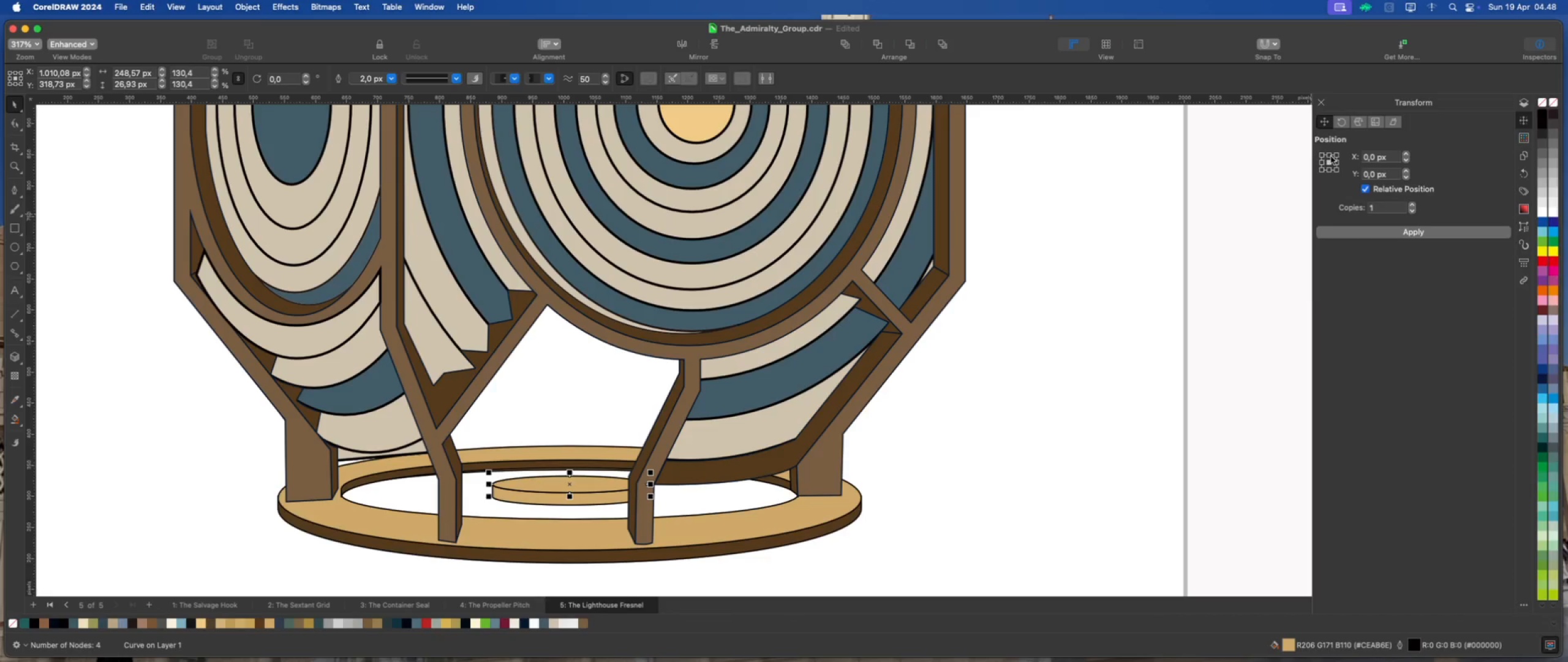 
left_click([1367, 234])
 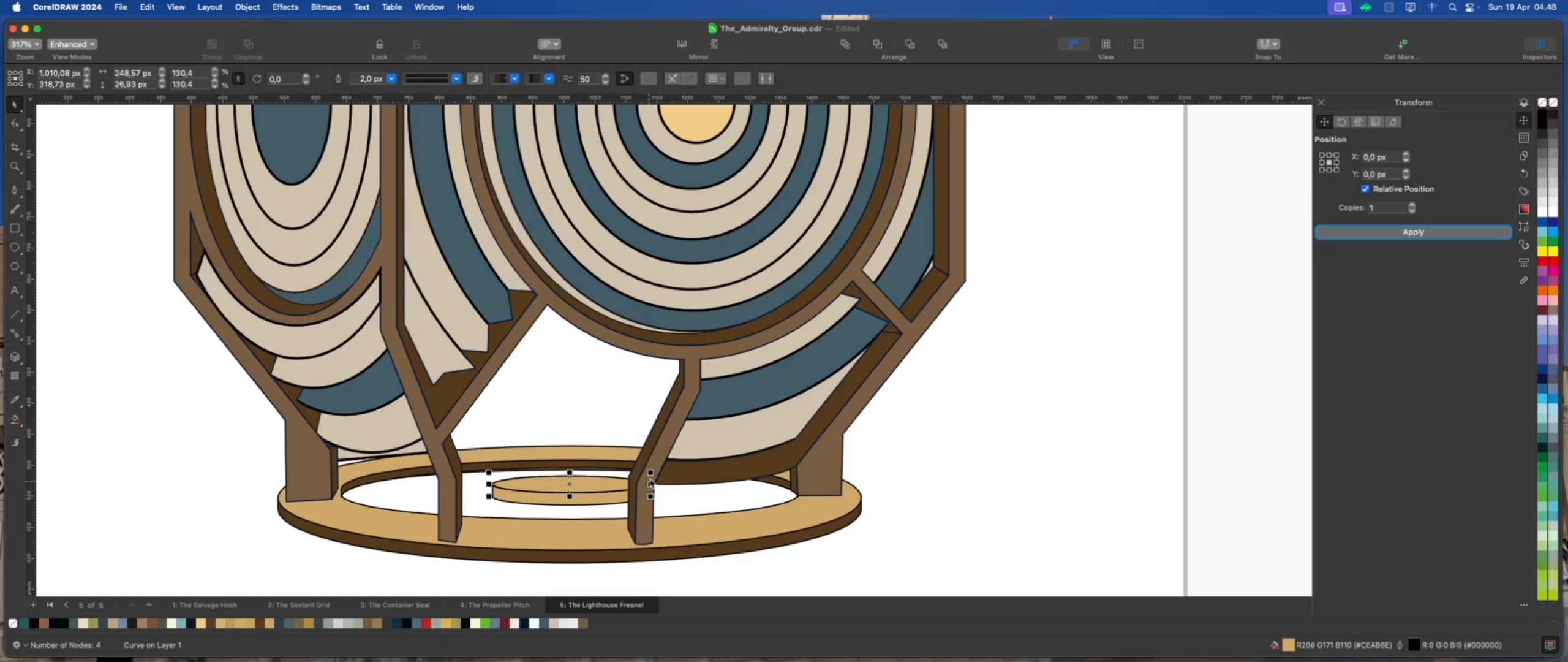 
left_click_drag(start_coordinate=[653, 471], to_coordinate=[636, 474])
 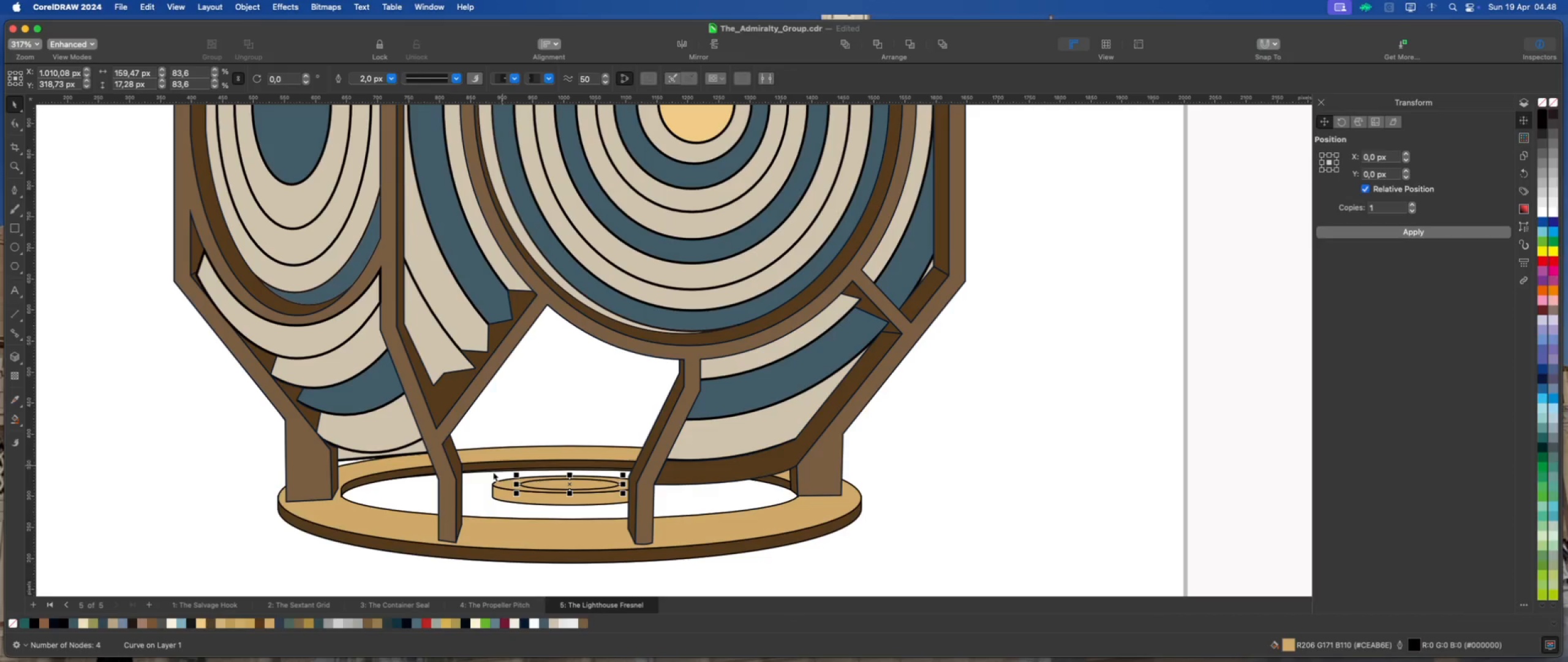 
hold_key(key=ShiftLeft, duration=1.94)
 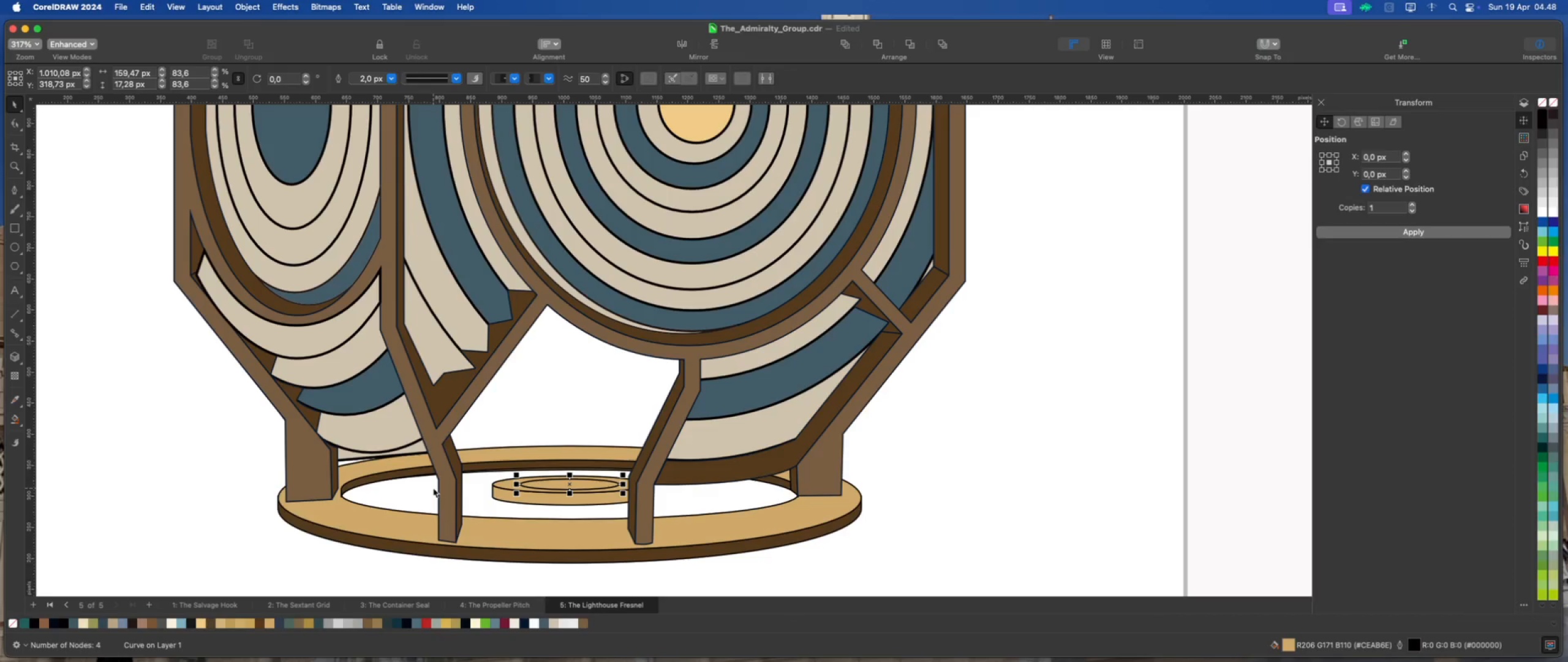 
key(ArrowUp)
 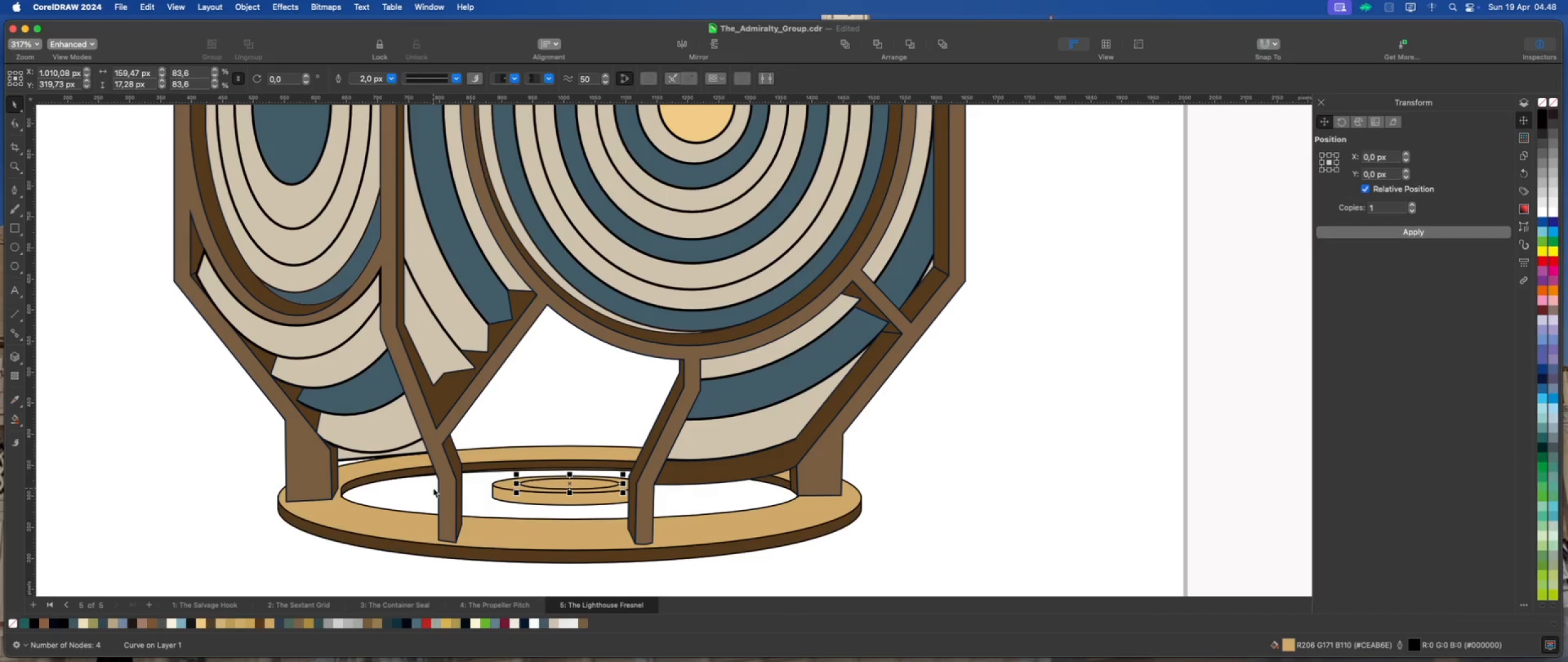 
key(ArrowUp)
 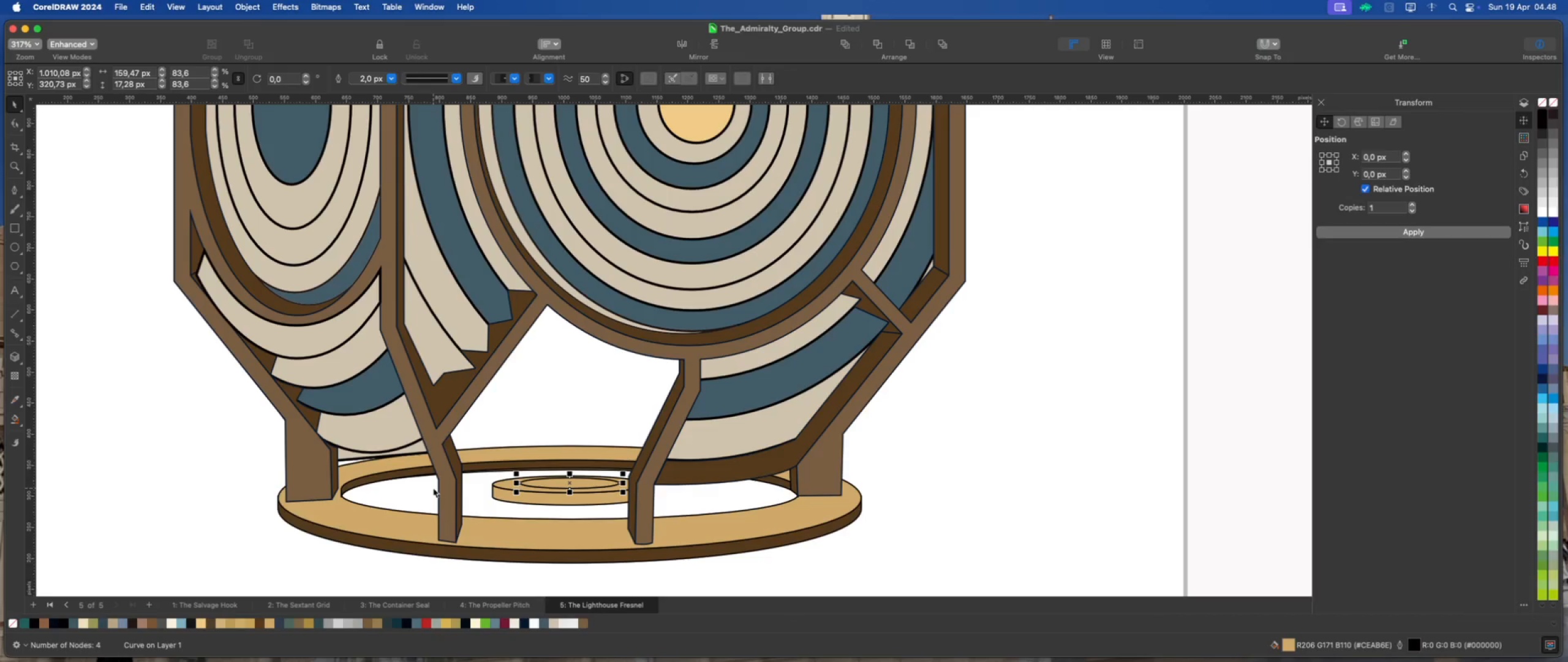 
key(ArrowUp)
 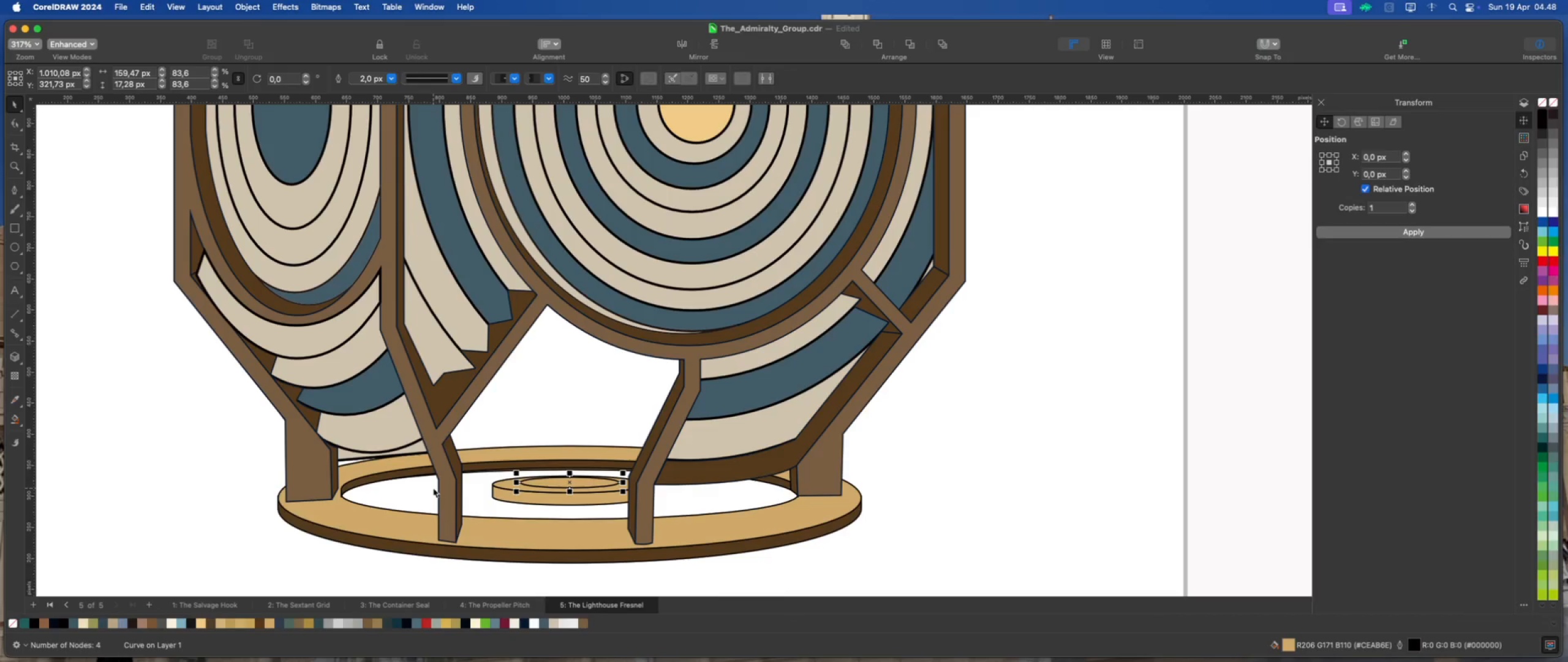 
key(ArrowUp)
 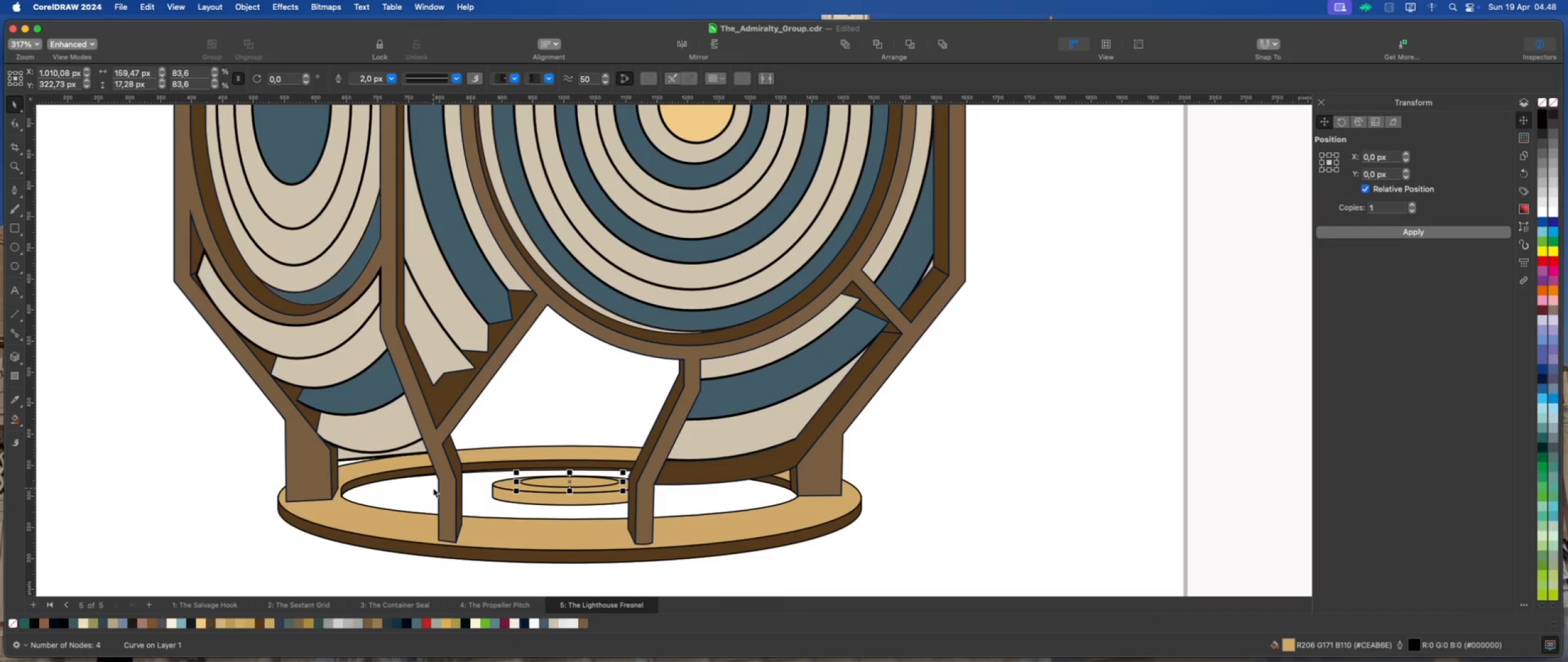 
key(ArrowUp)
 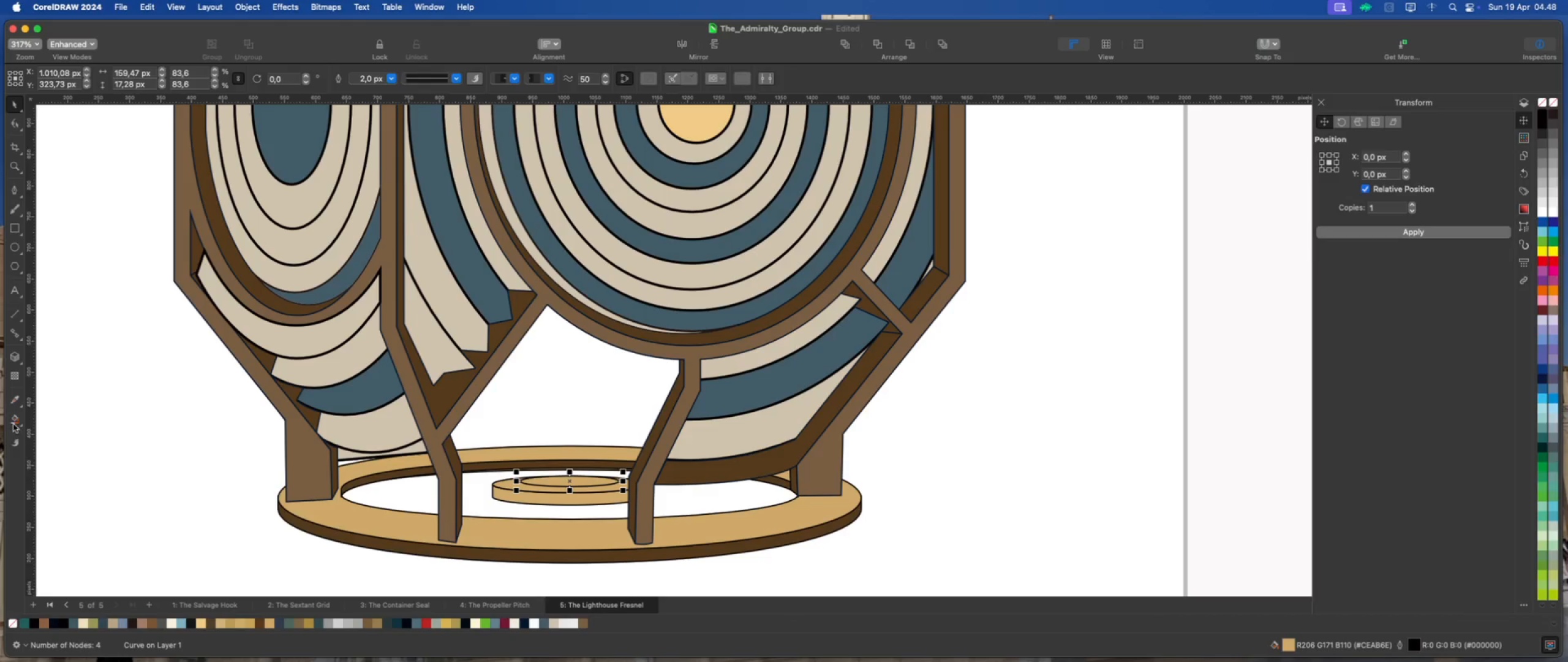 
left_click([18, 357])
 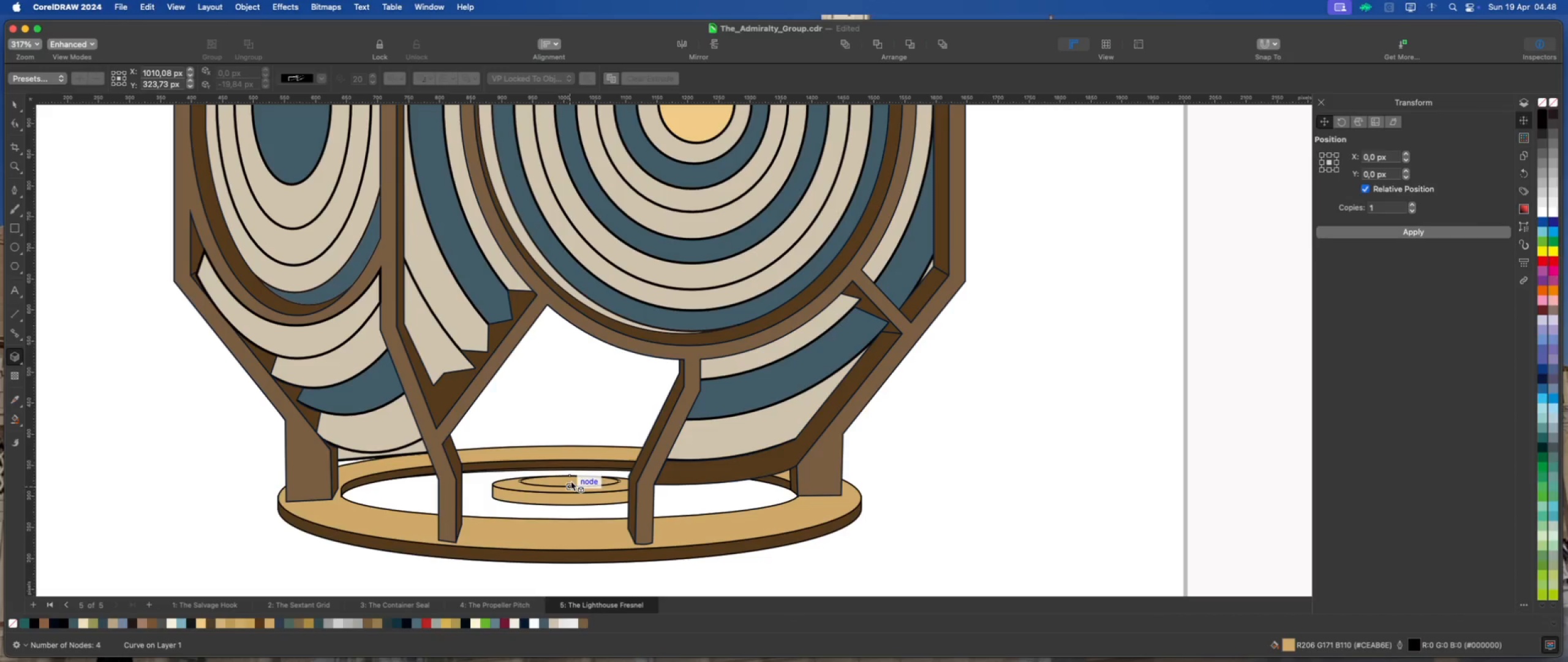 
left_click_drag(start_coordinate=[570, 481], to_coordinate=[566, 519])
 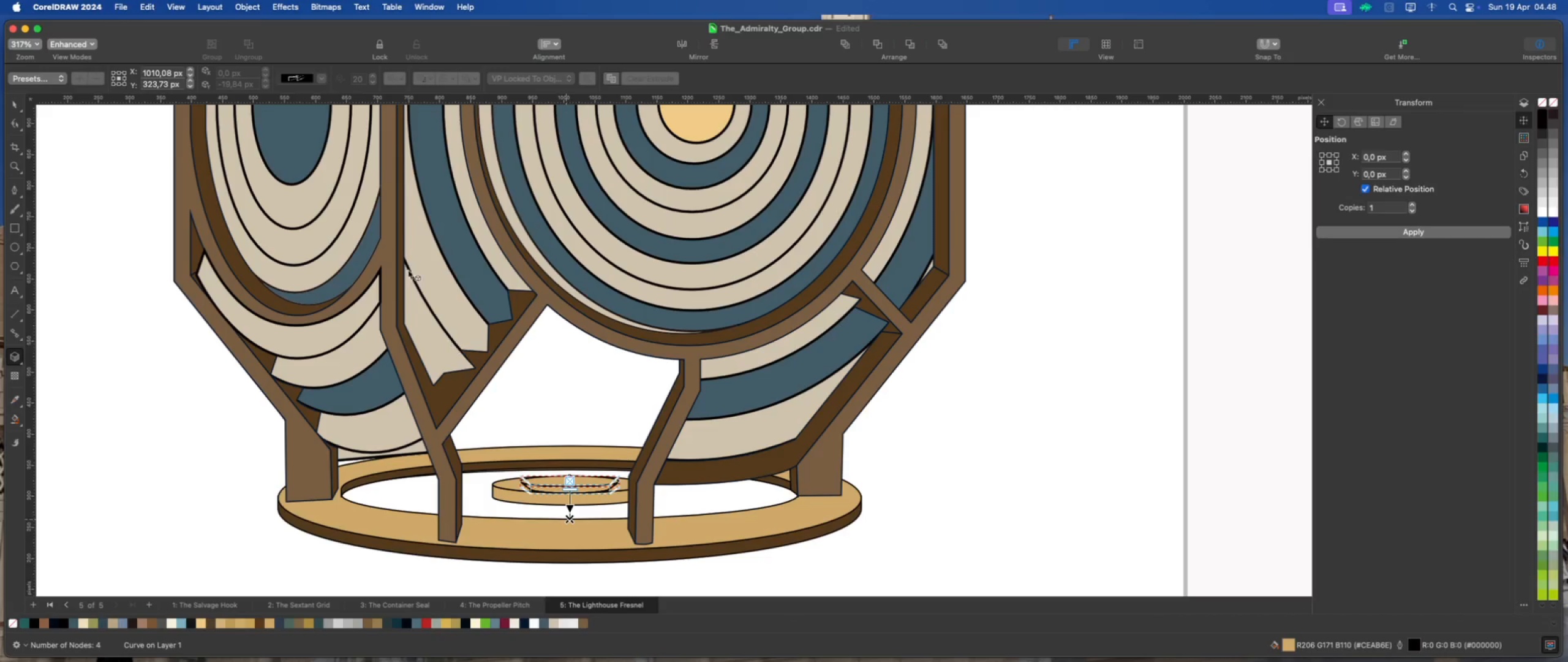 
hold_key(key=ShiftLeft, duration=4.55)
 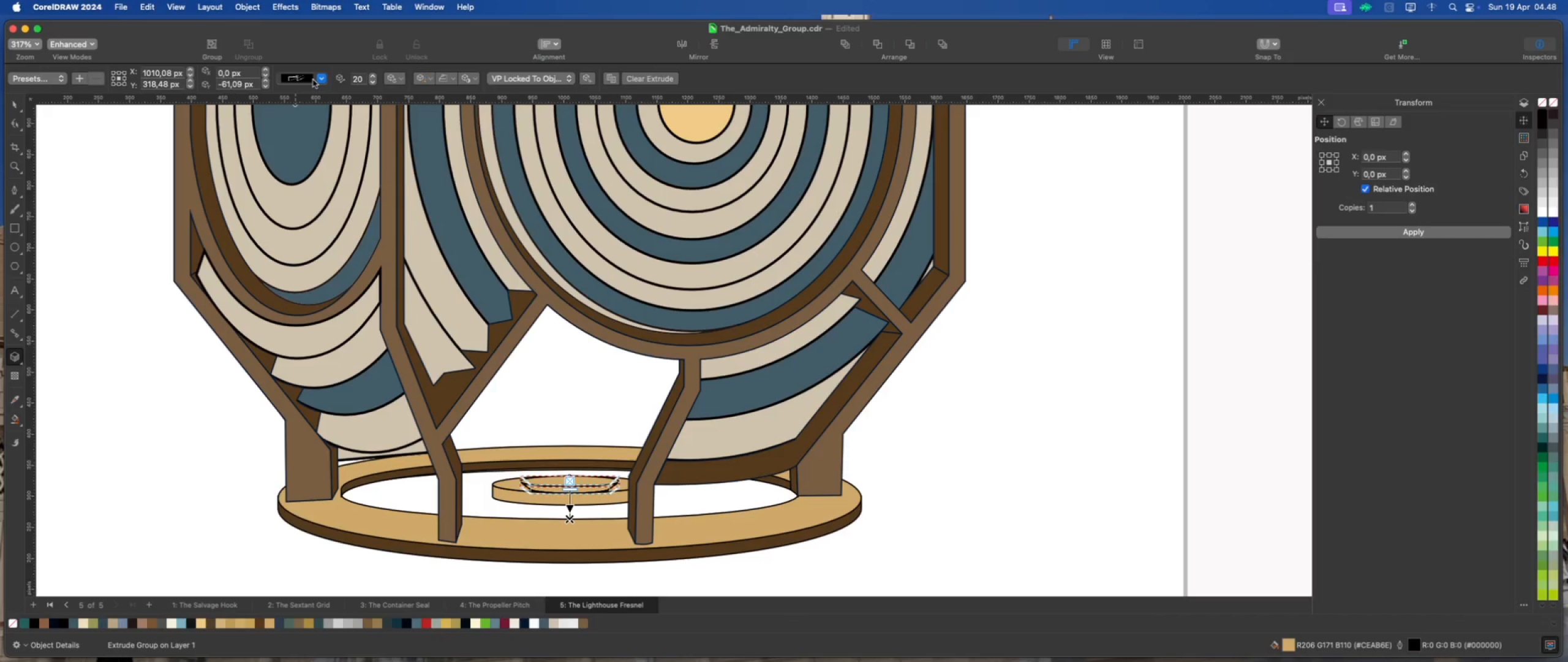 
left_click([320, 78])
 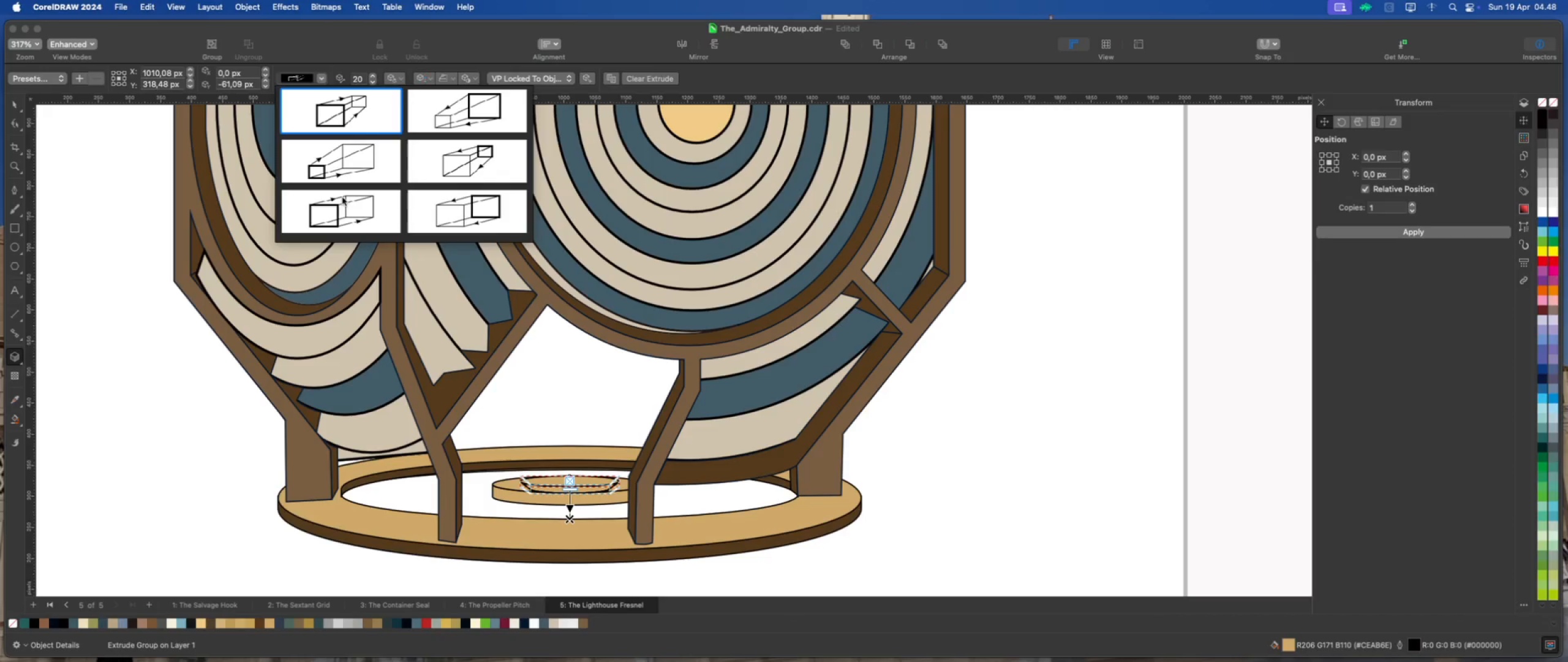 
left_click([343, 207])
 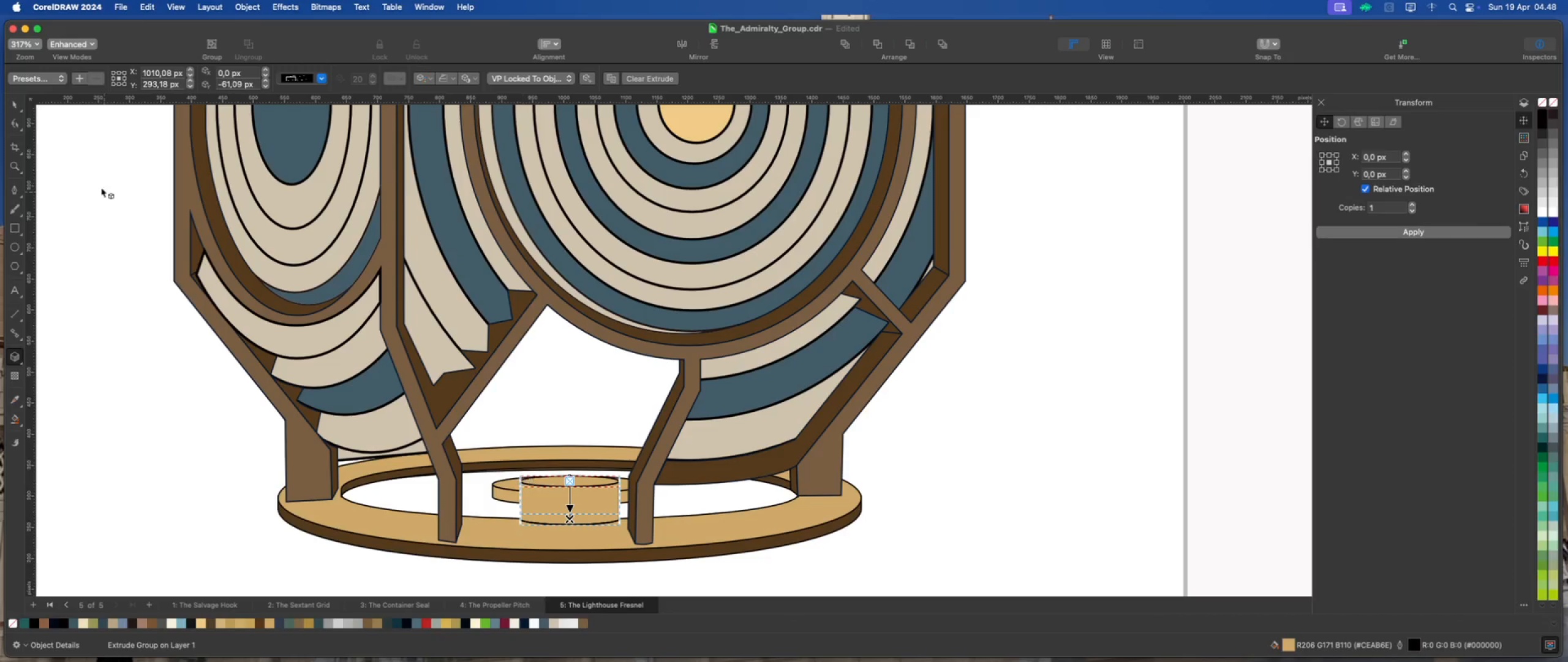 
left_click([13, 104])
 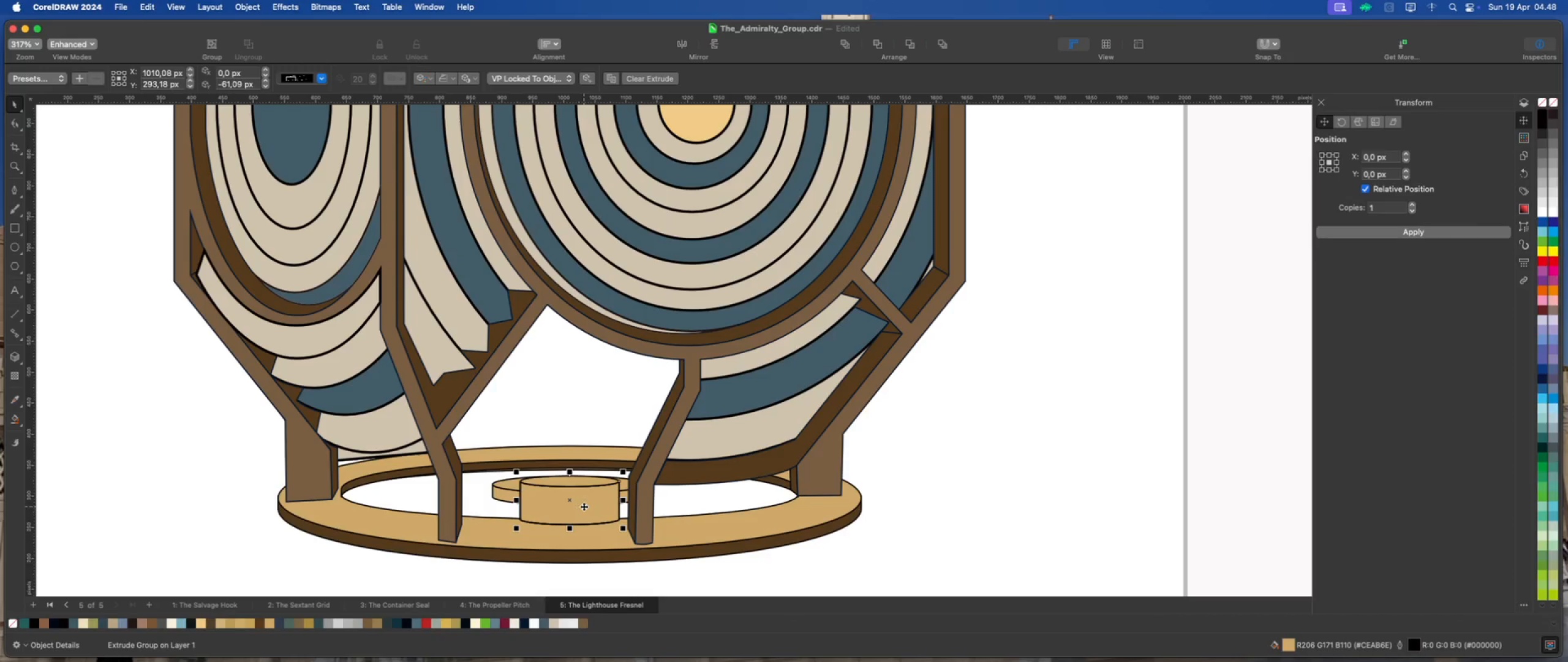 
left_click_drag(start_coordinate=[571, 500], to_coordinate=[570, 467])
 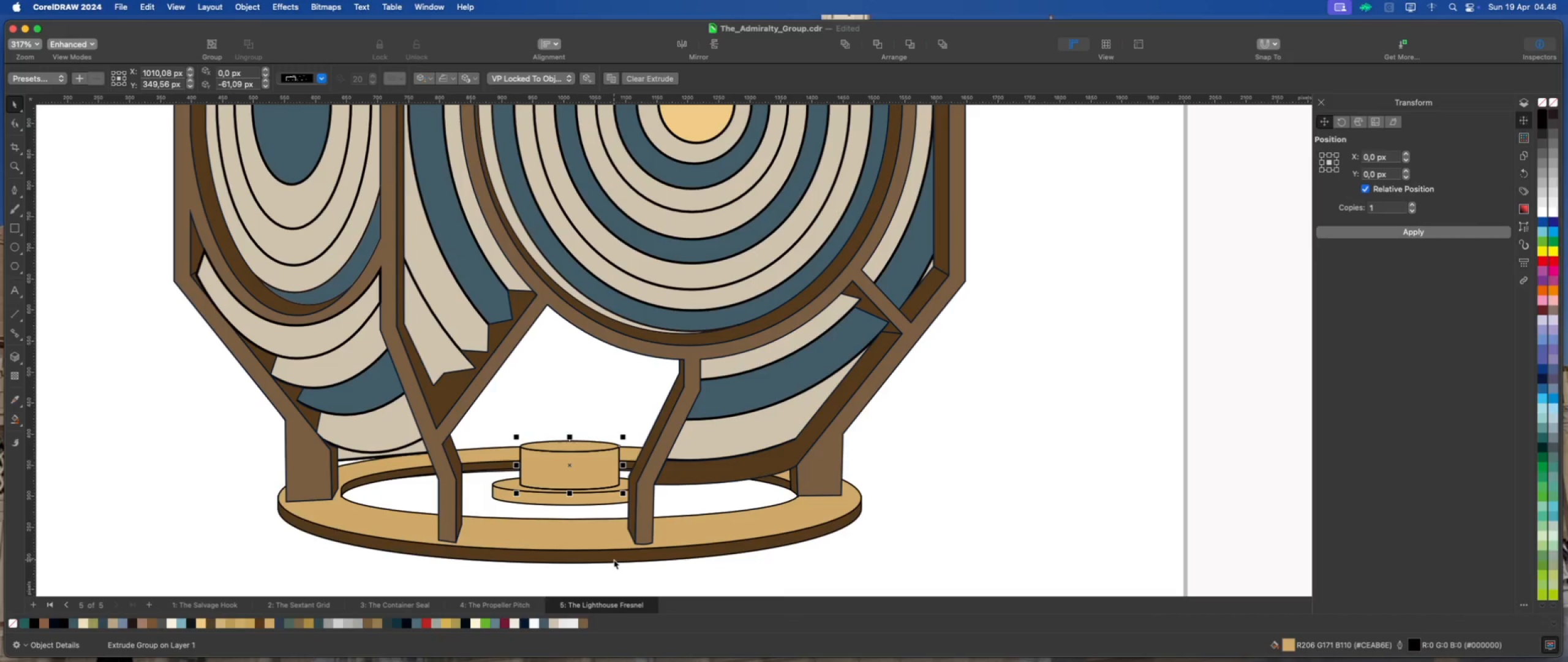 
hold_key(key=ShiftLeft, duration=3.07)
 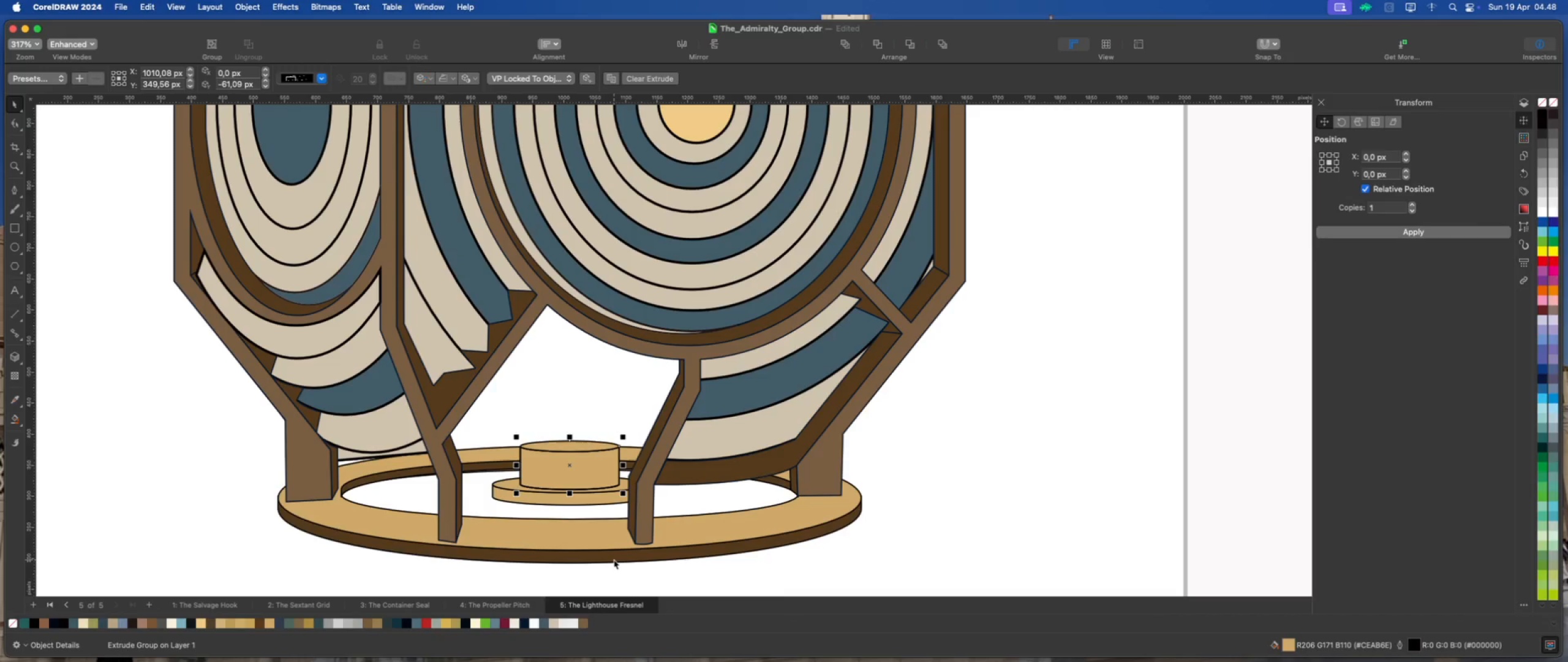 
key(ArrowUp)
 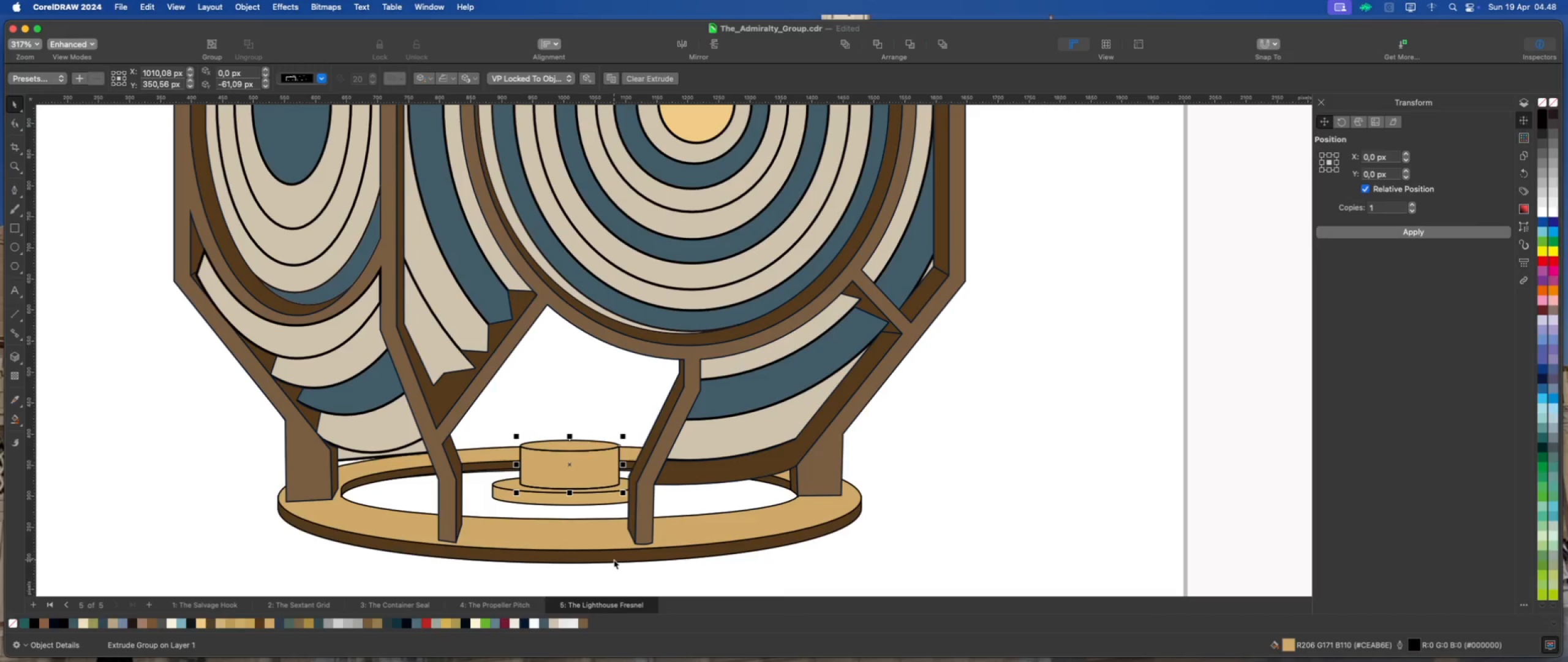 
key(ArrowUp)
 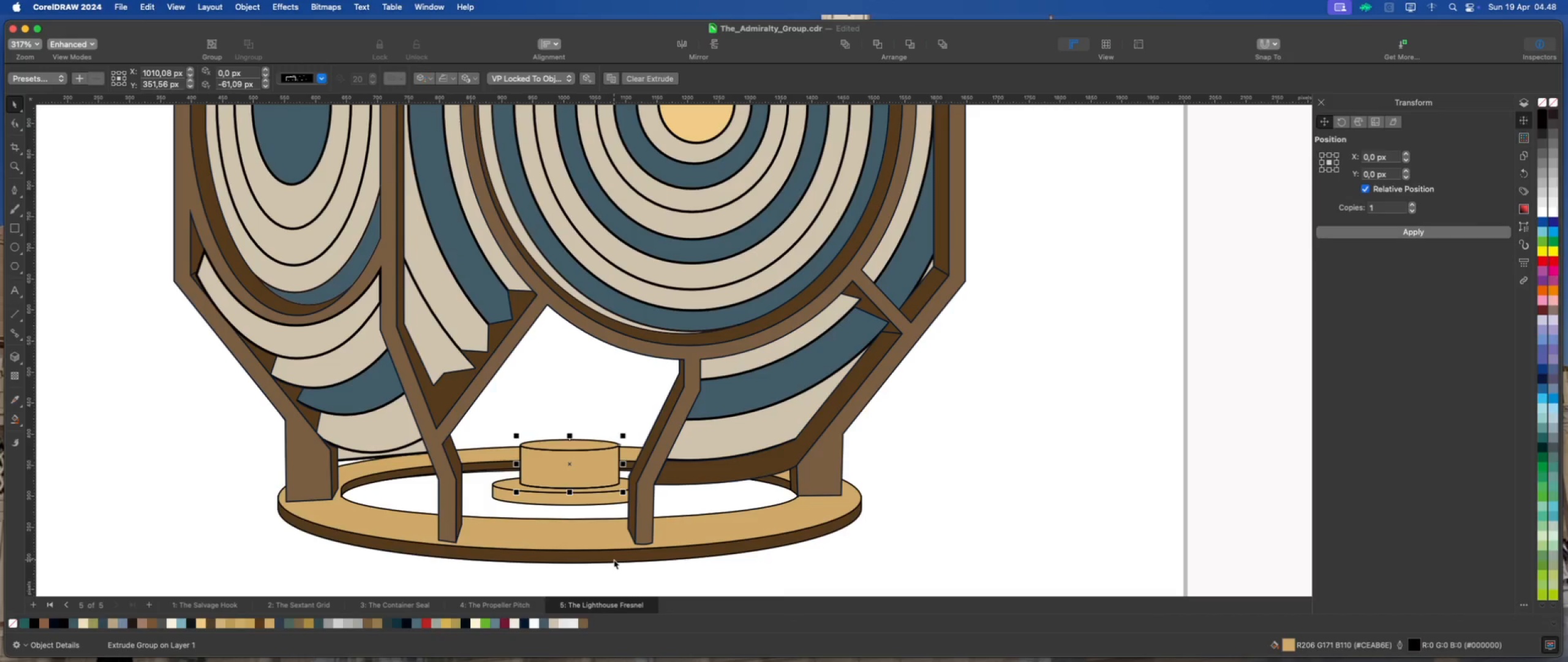 
key(ArrowUp)
 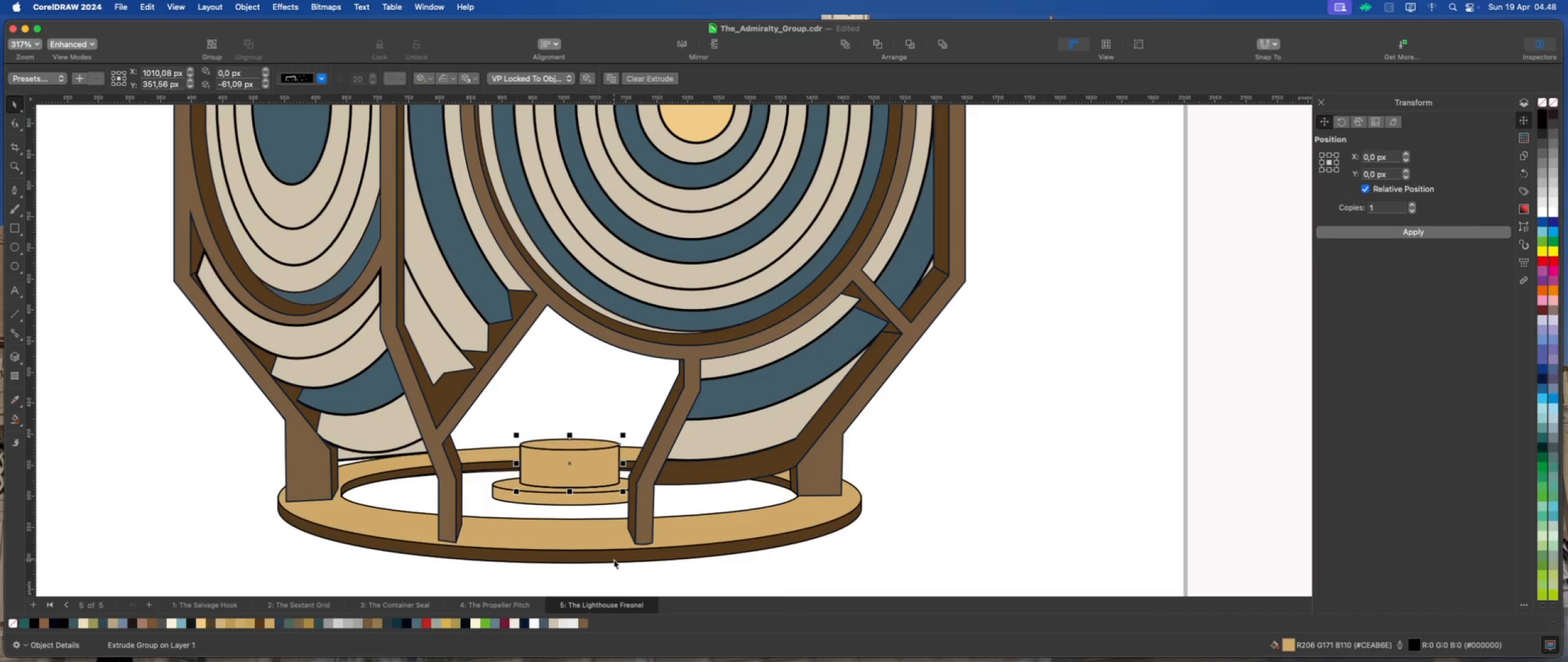 
key(ArrowUp)
 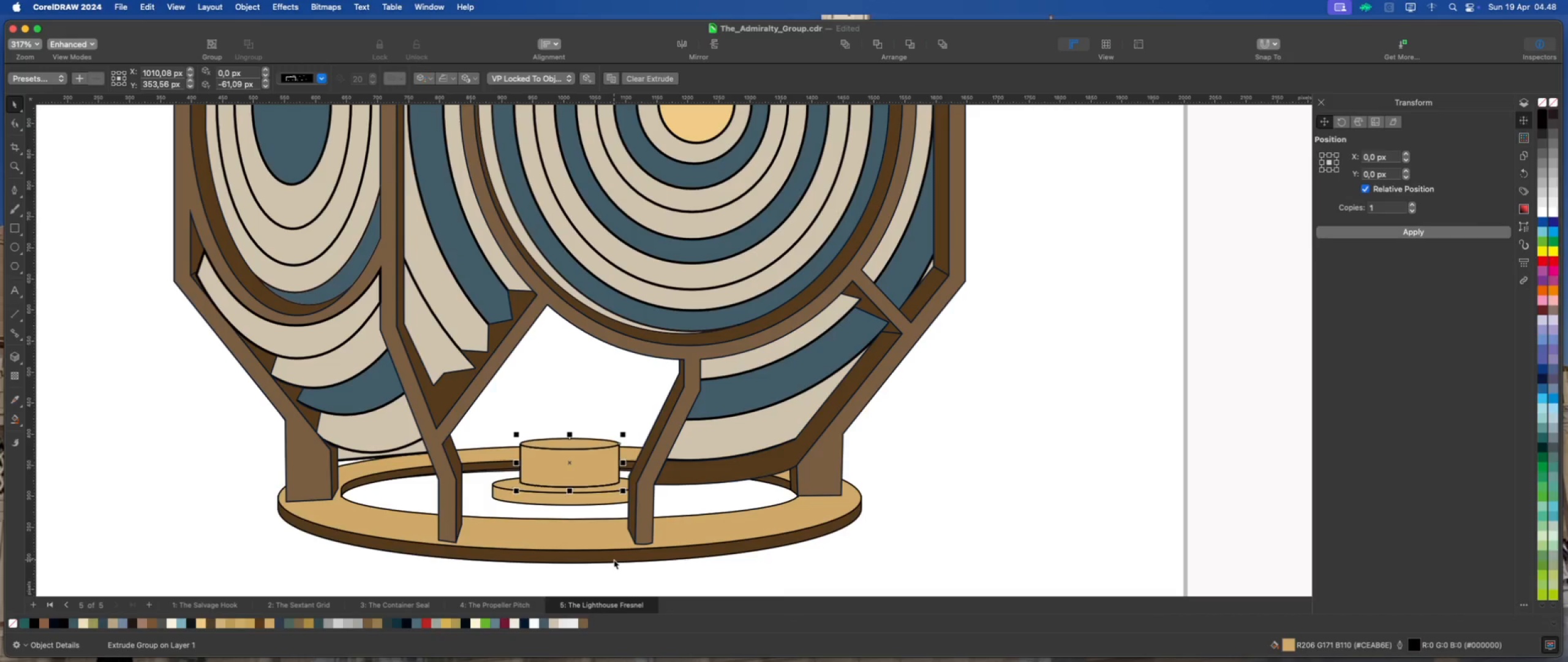 
key(ArrowUp)
 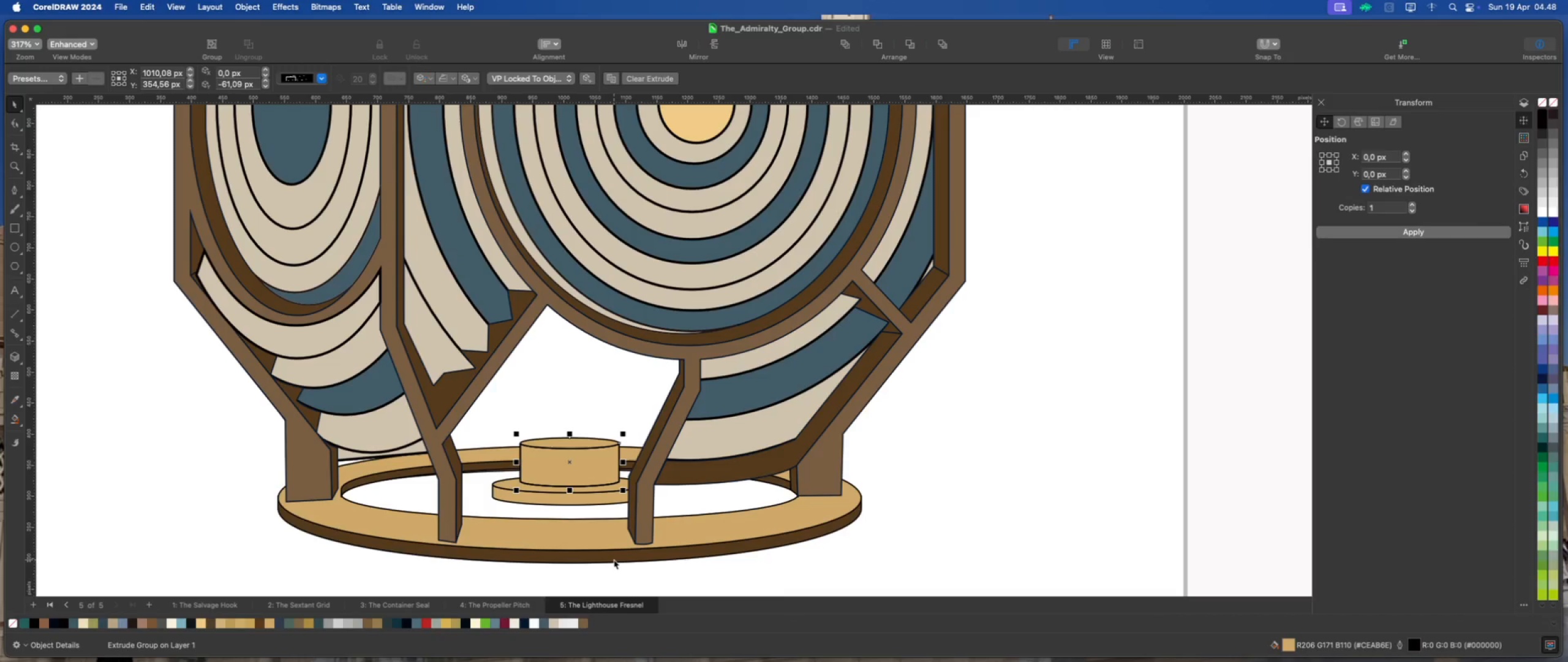 
key(ArrowUp)
 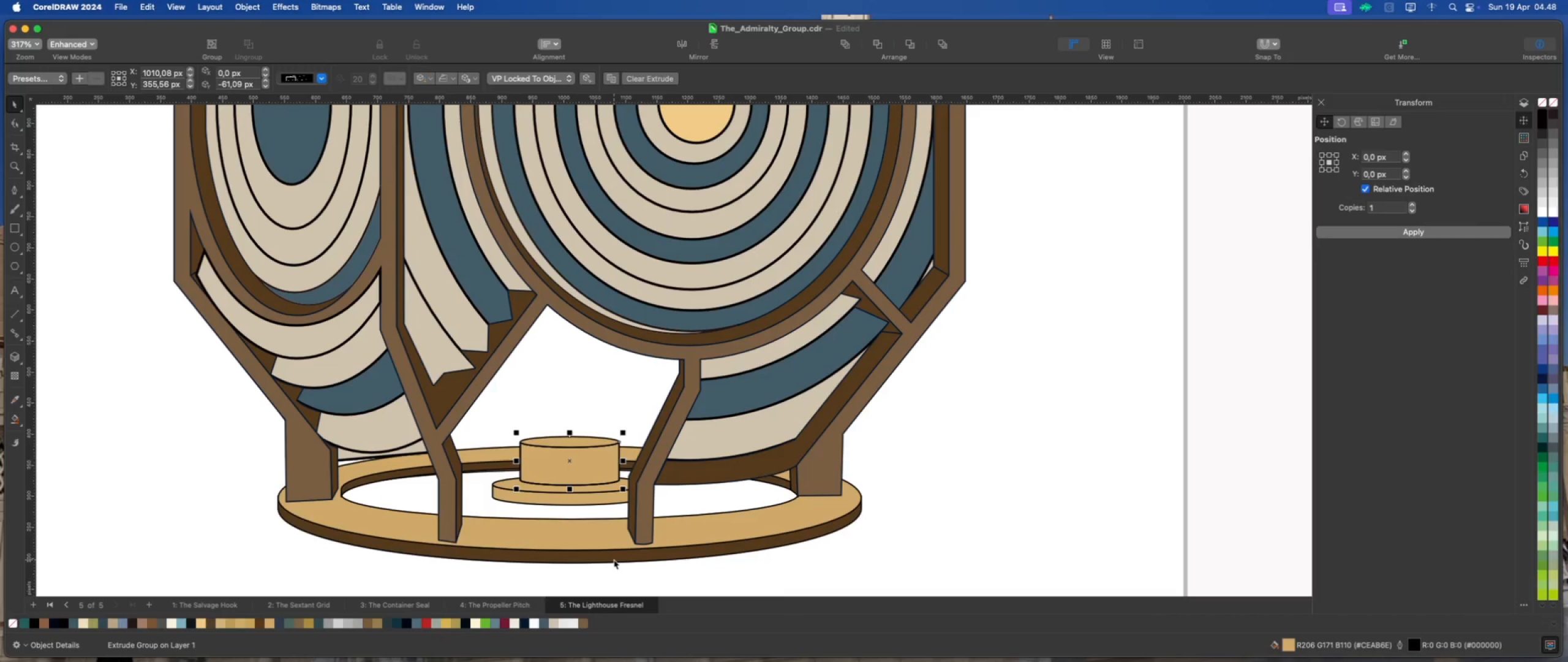 
key(ArrowUp)
 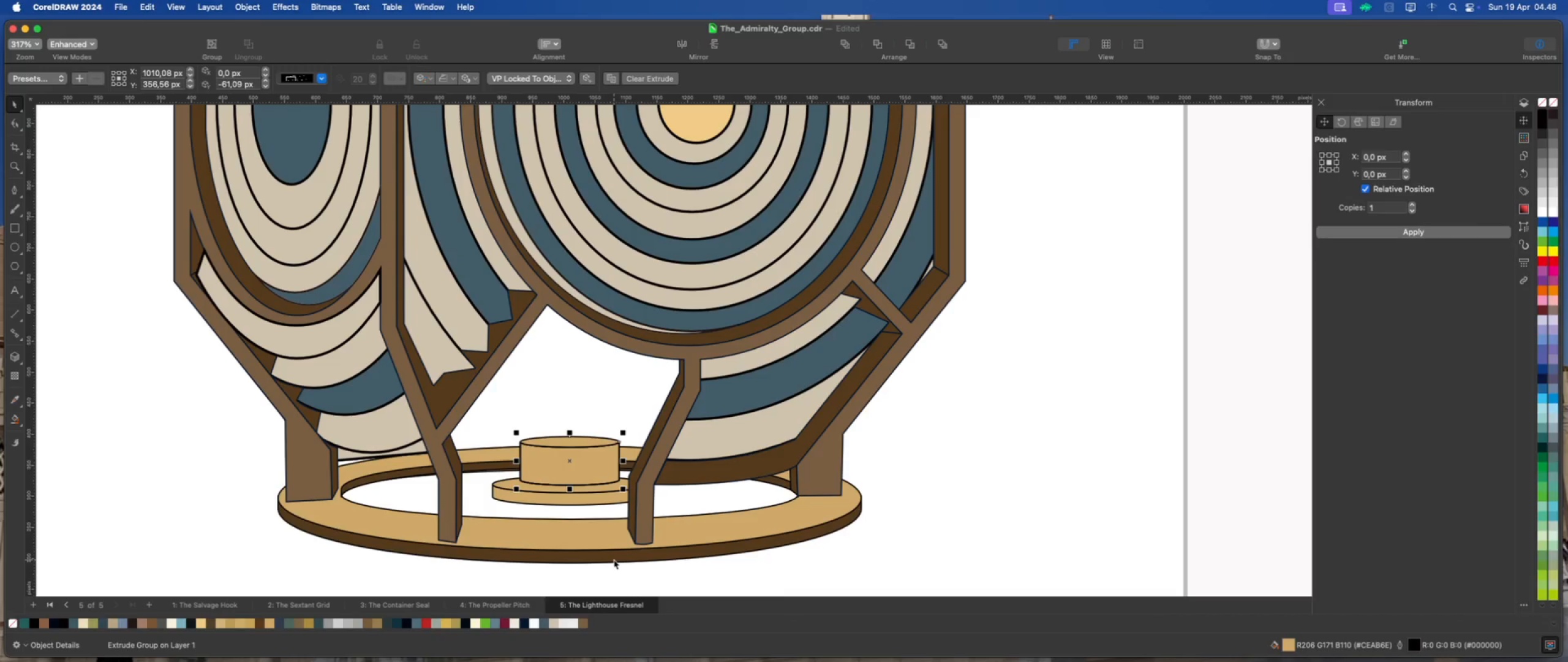 
key(ArrowUp)
 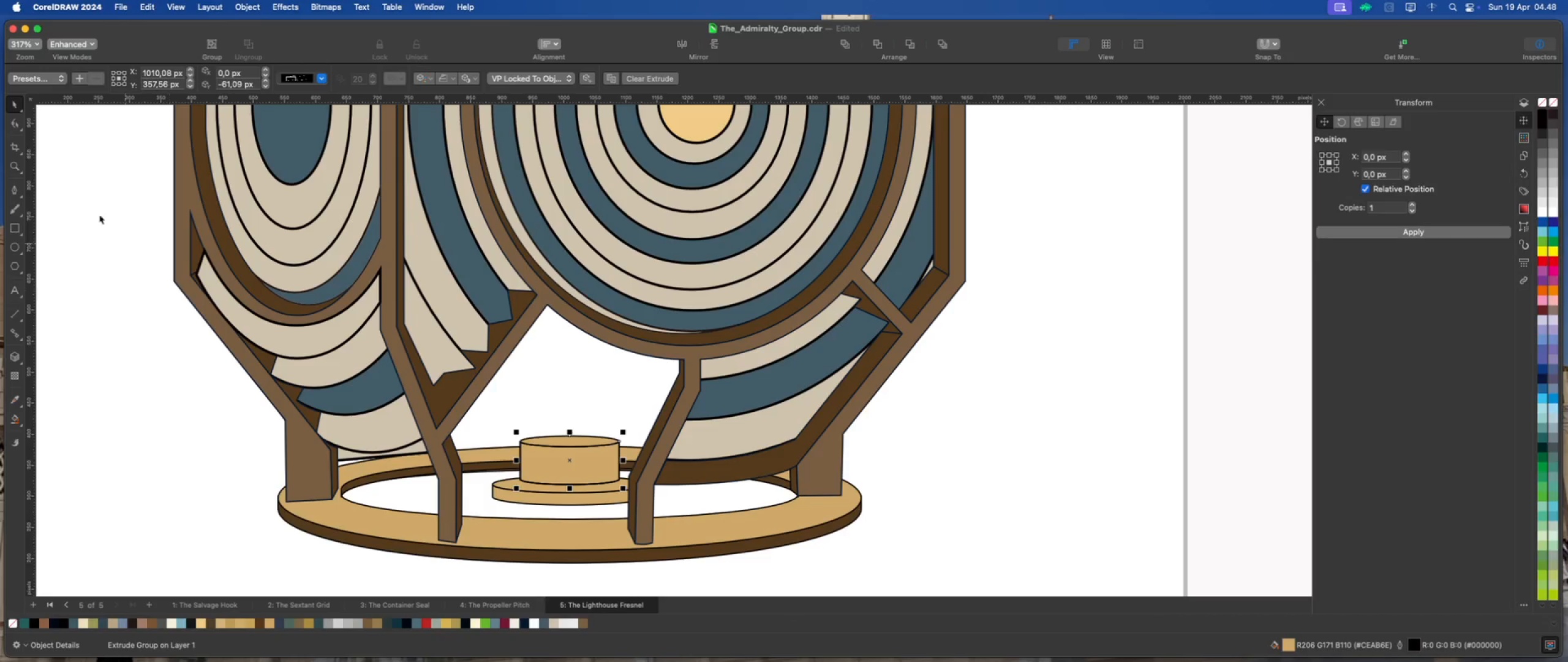 
left_click([17, 126])
 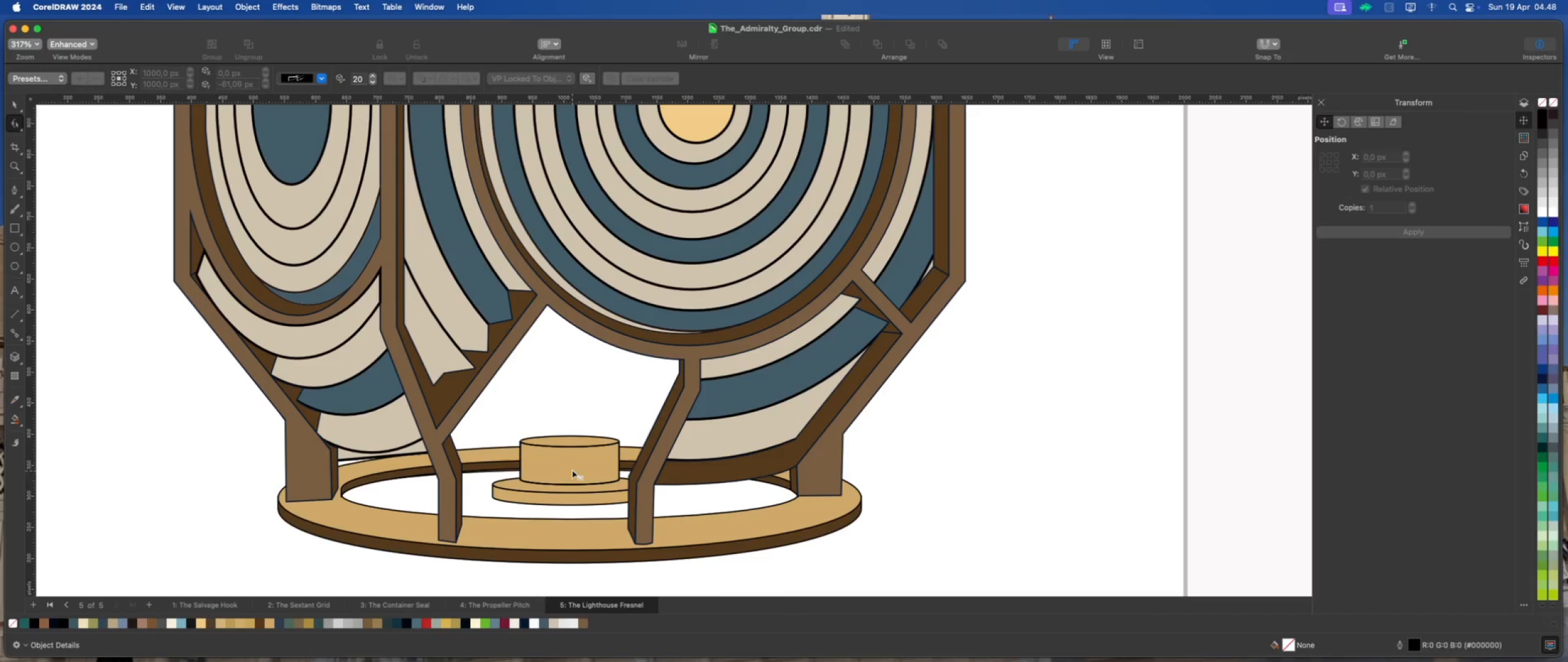 
left_click([570, 459])
 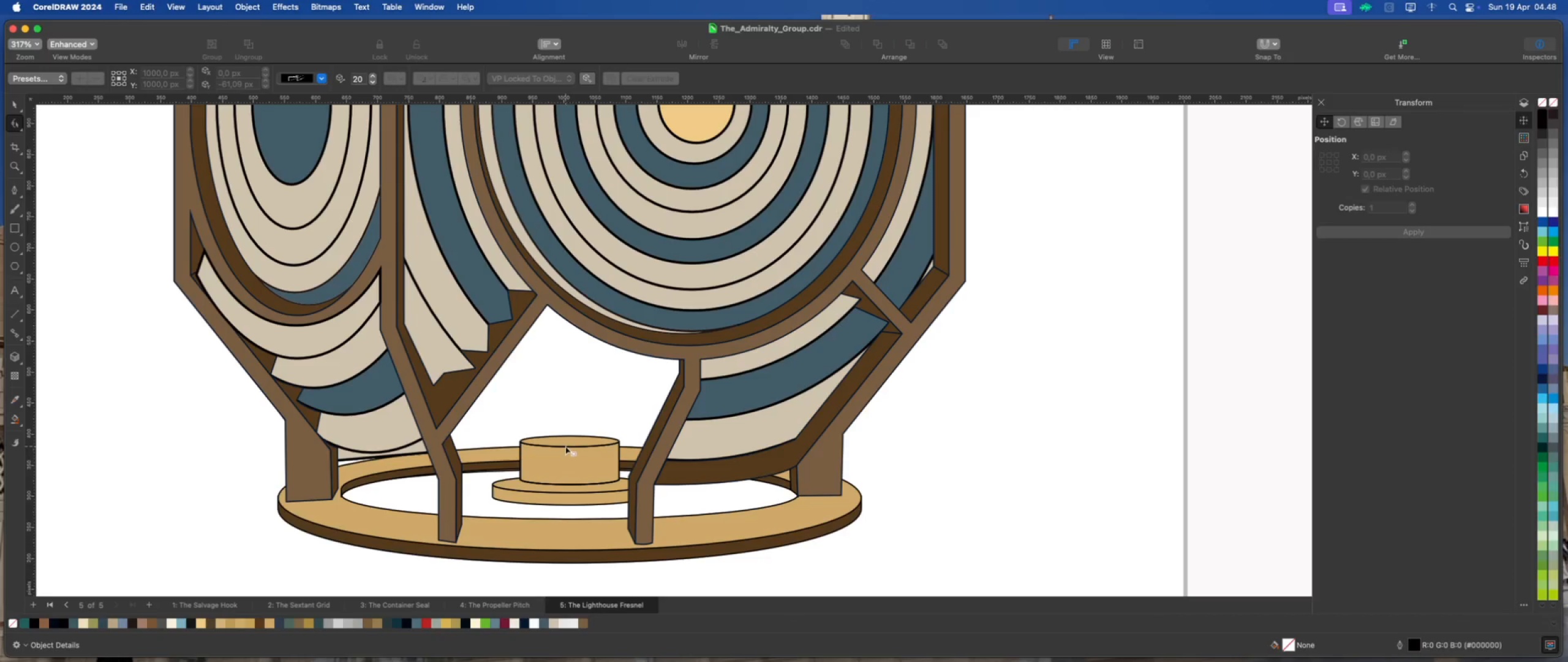 
left_click([567, 444])
 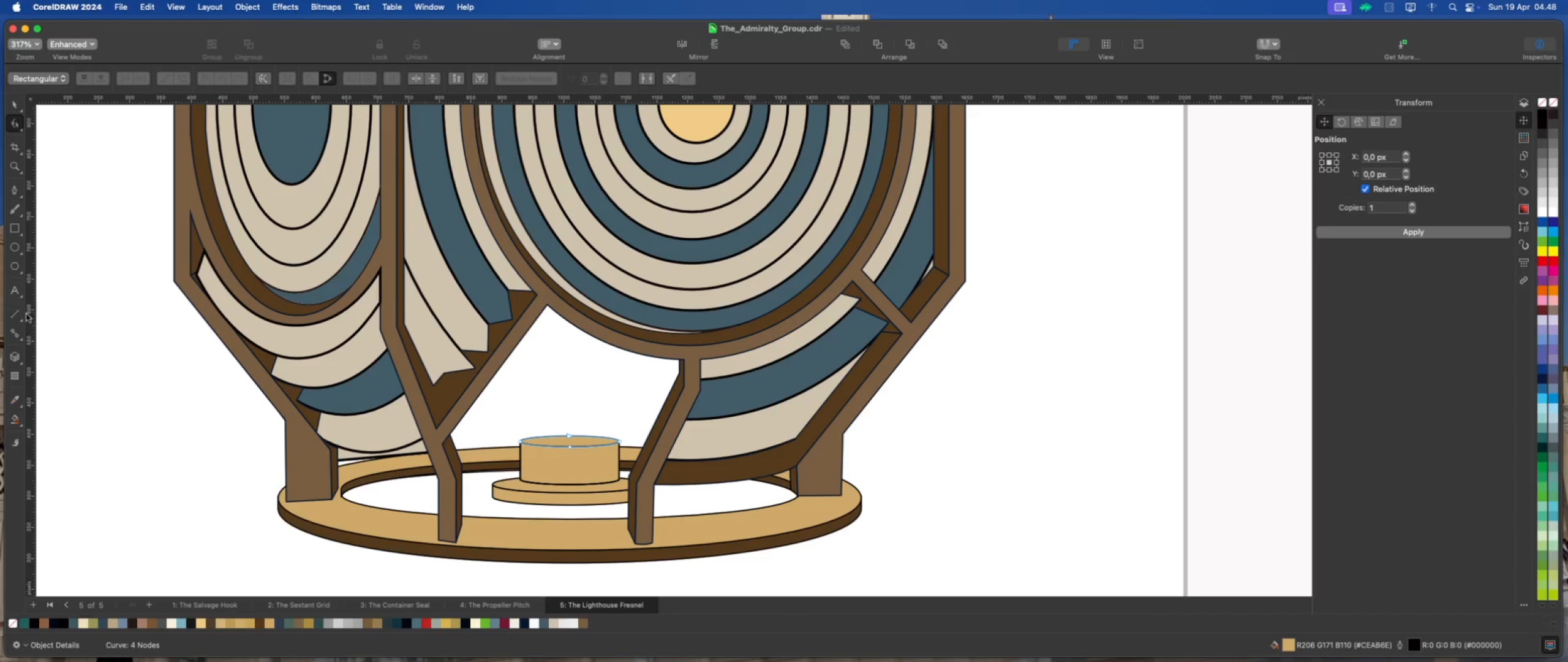 
left_click([15, 357])
 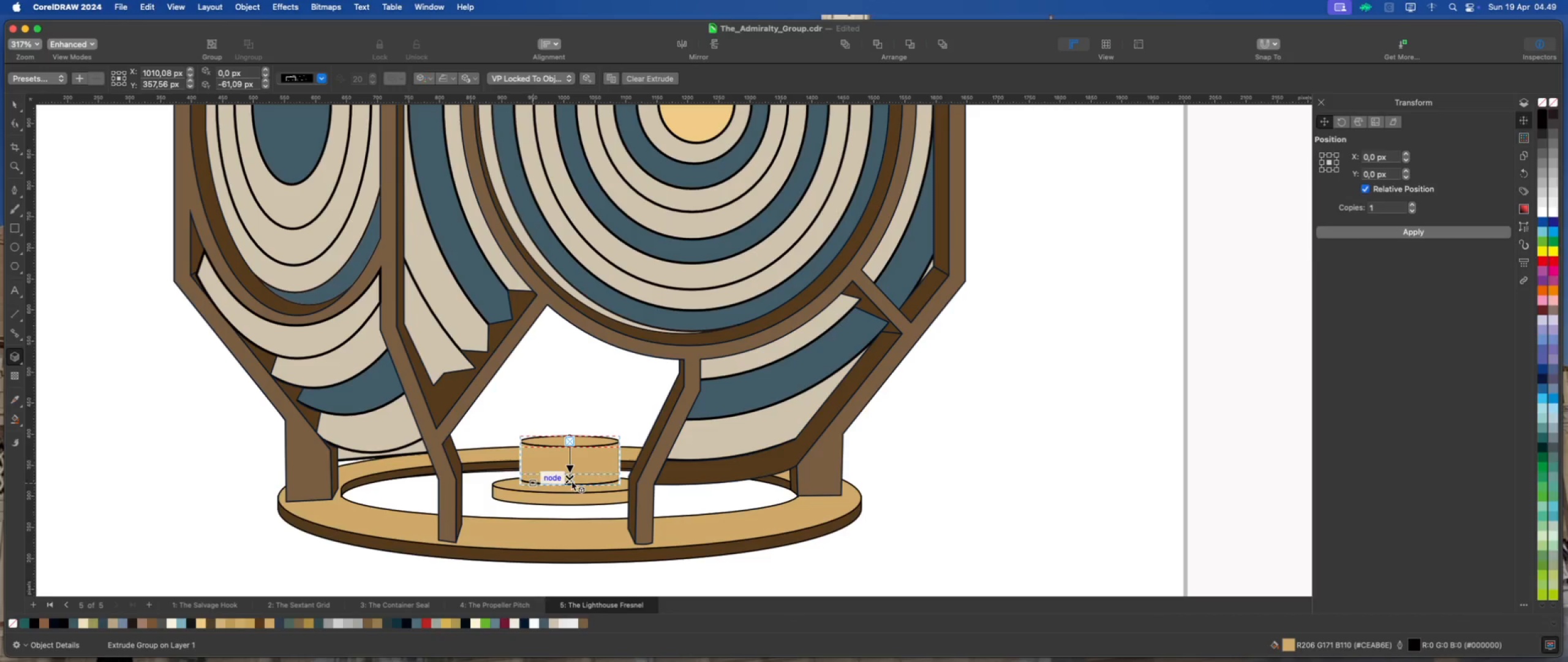 
left_click_drag(start_coordinate=[570, 480], to_coordinate=[569, 462])
 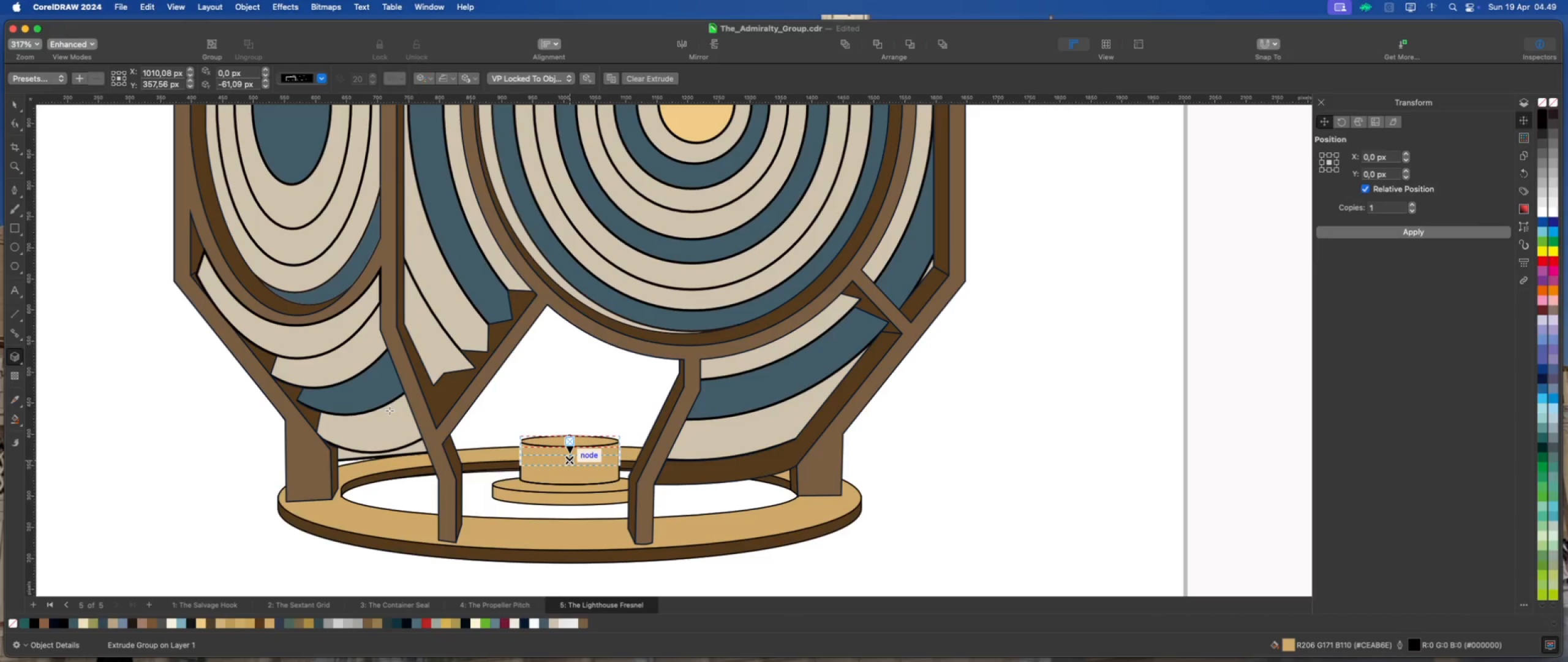 
hold_key(key=ShiftLeft, duration=2.31)
 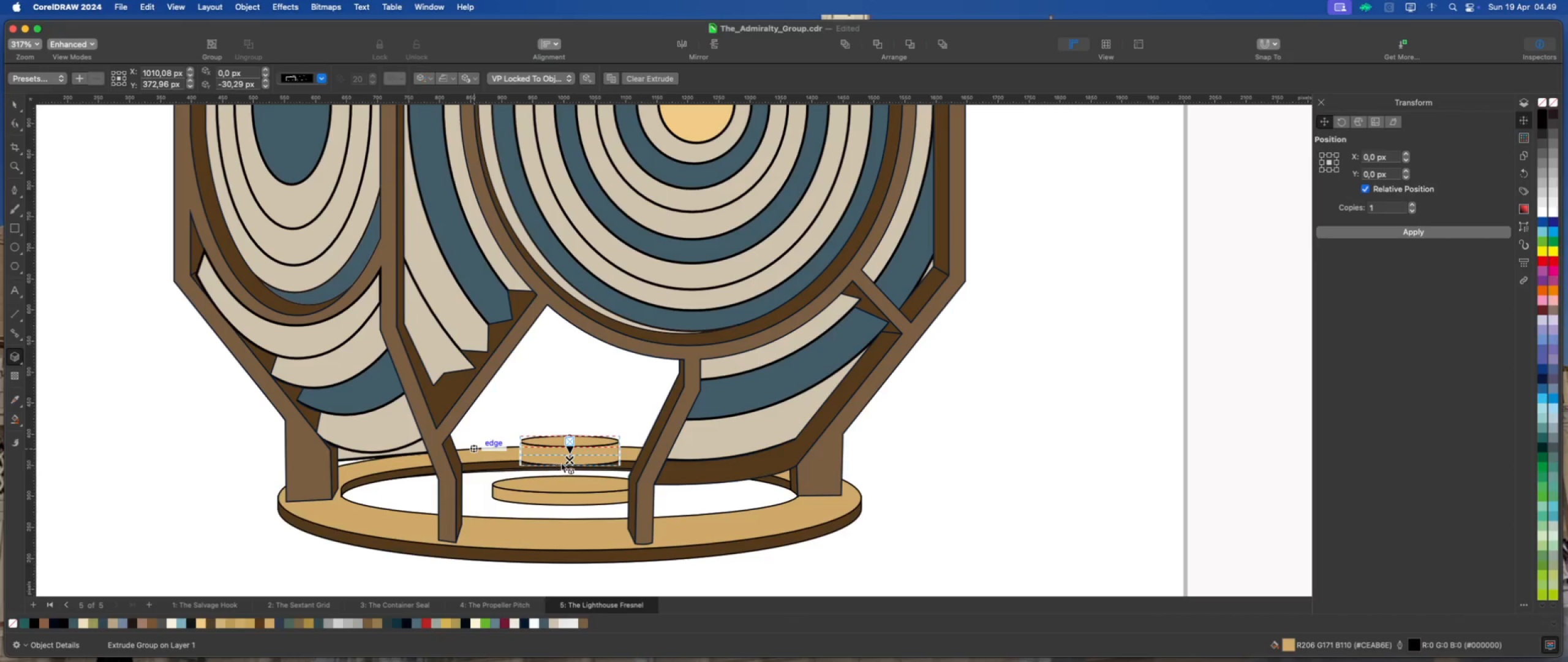 
left_click_drag(start_coordinate=[569, 459], to_coordinate=[569, 450])
 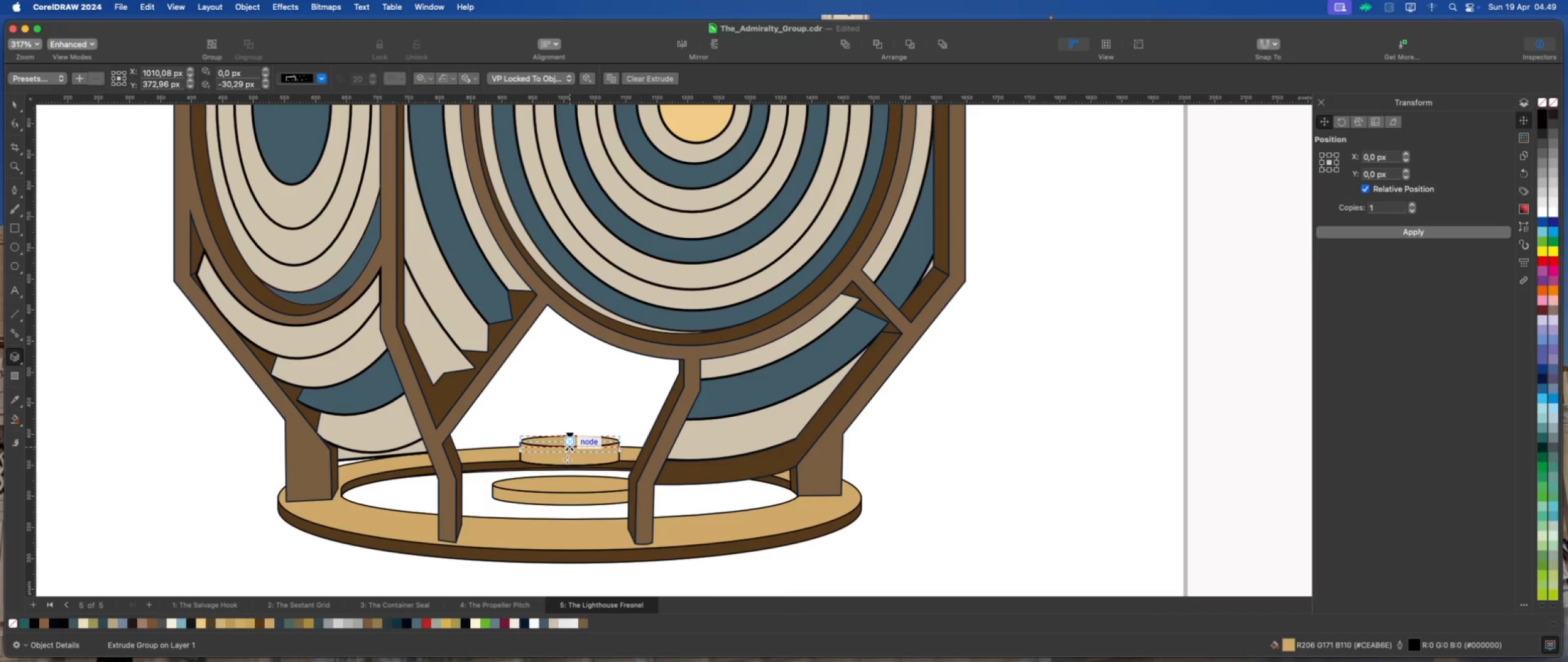 
hold_key(key=ShiftLeft, duration=5.97)
 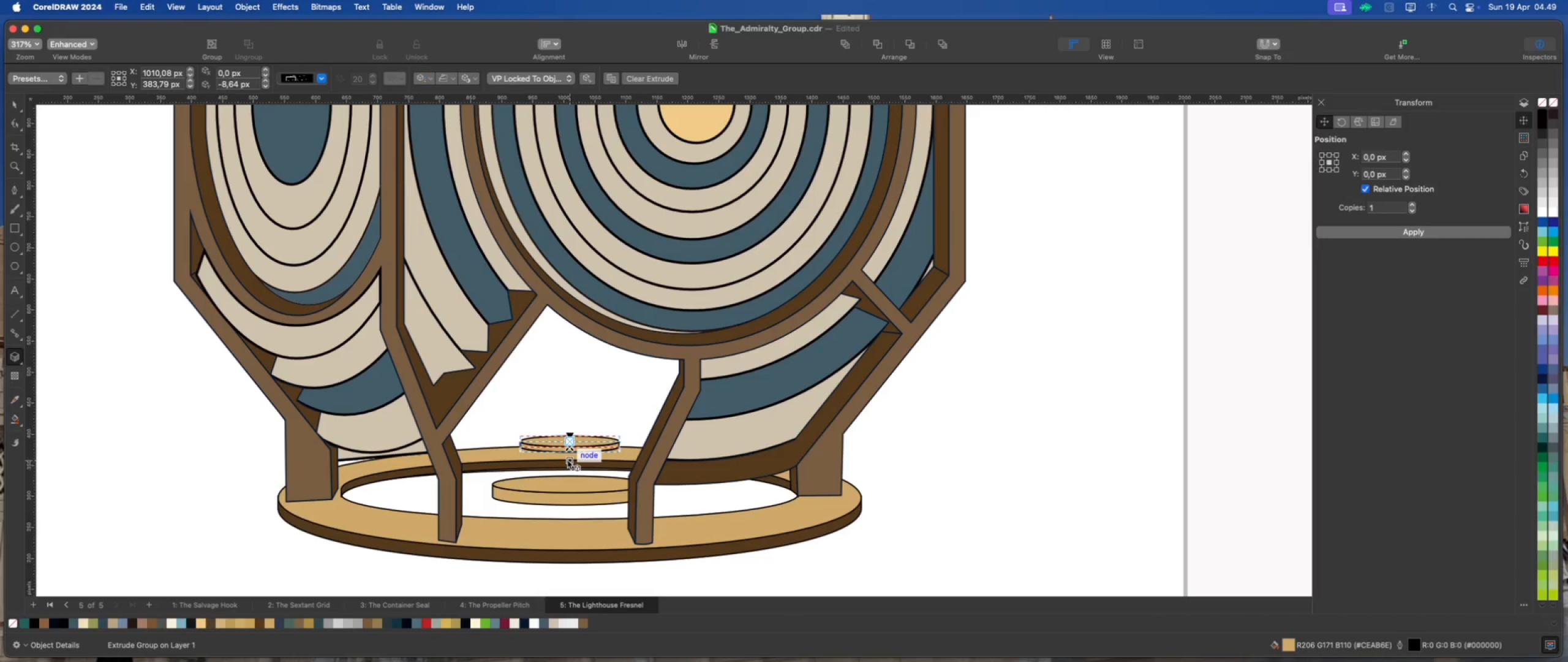 
scroll: coordinate [574, 451], scroll_direction: up, amount: 8.0
 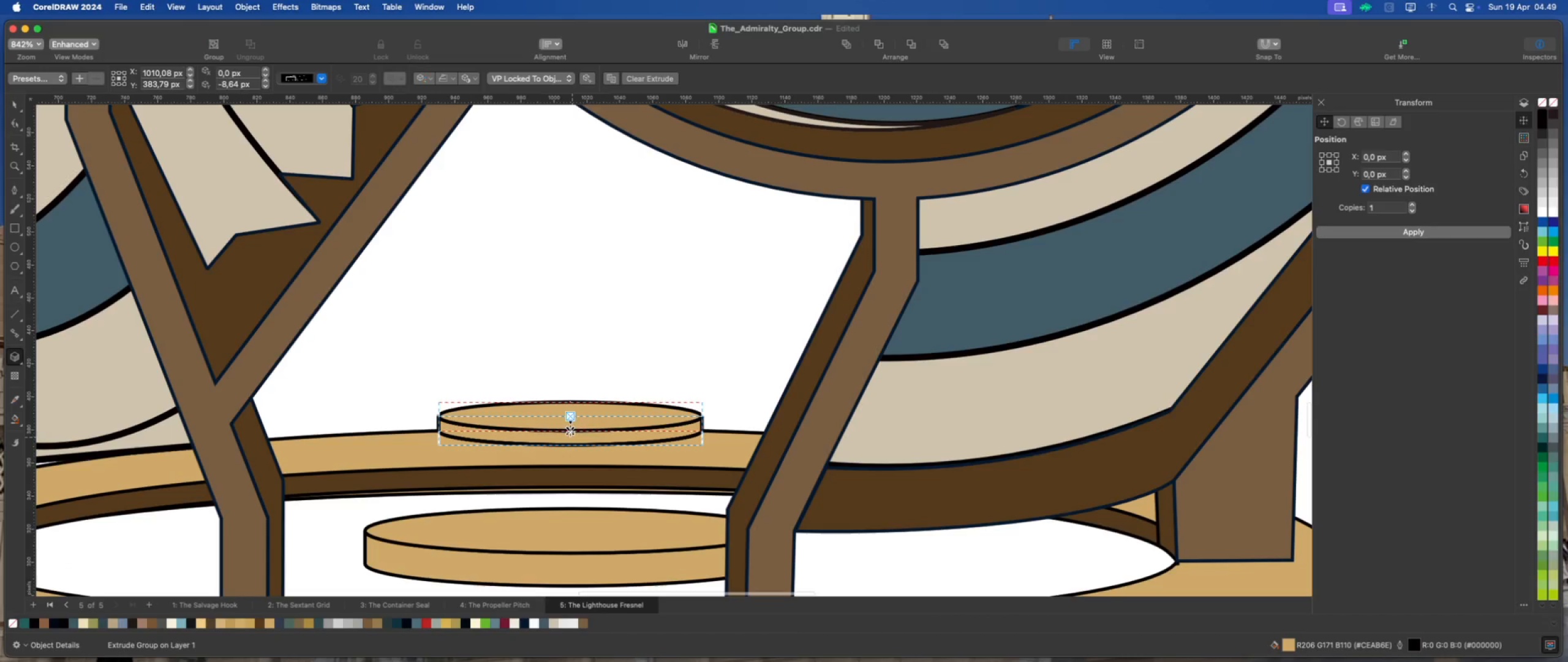 
left_click_drag(start_coordinate=[570, 430], to_coordinate=[571, 446])
 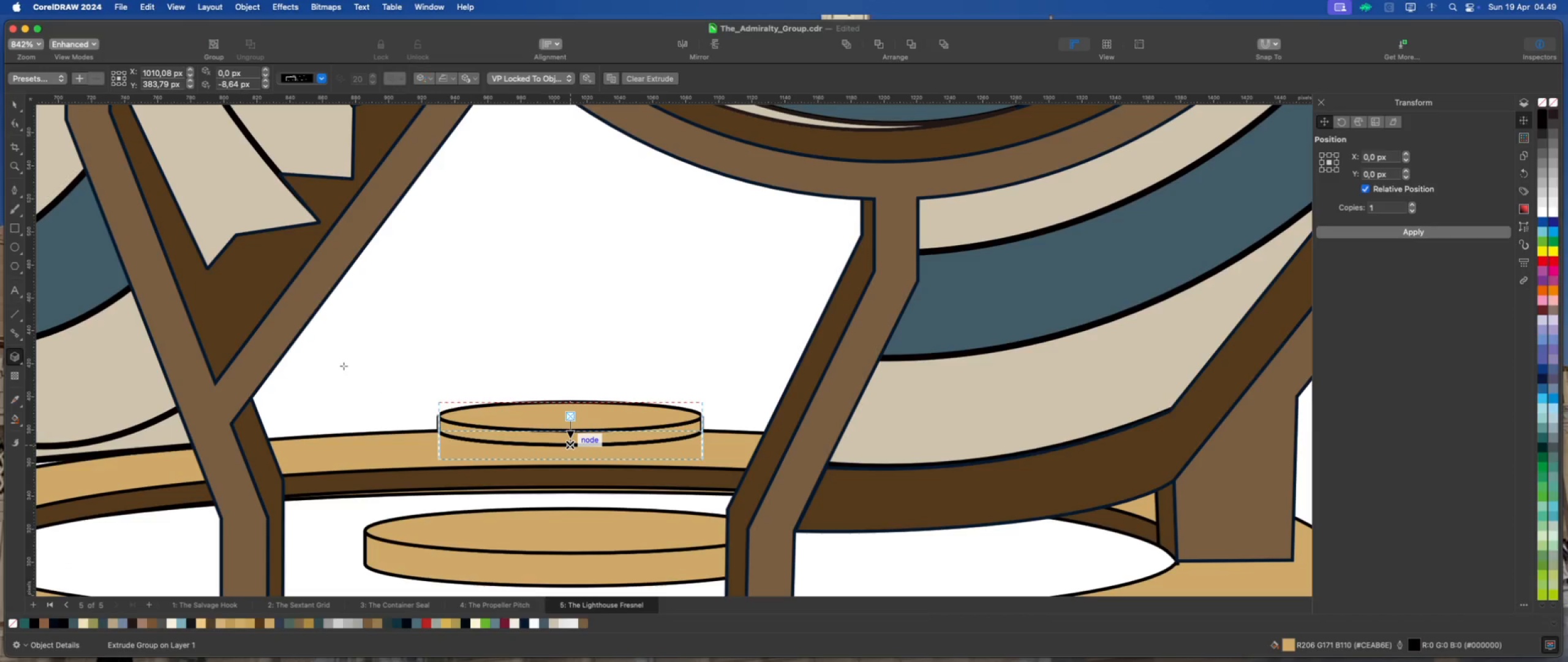 
hold_key(key=ShiftLeft, duration=1.29)
 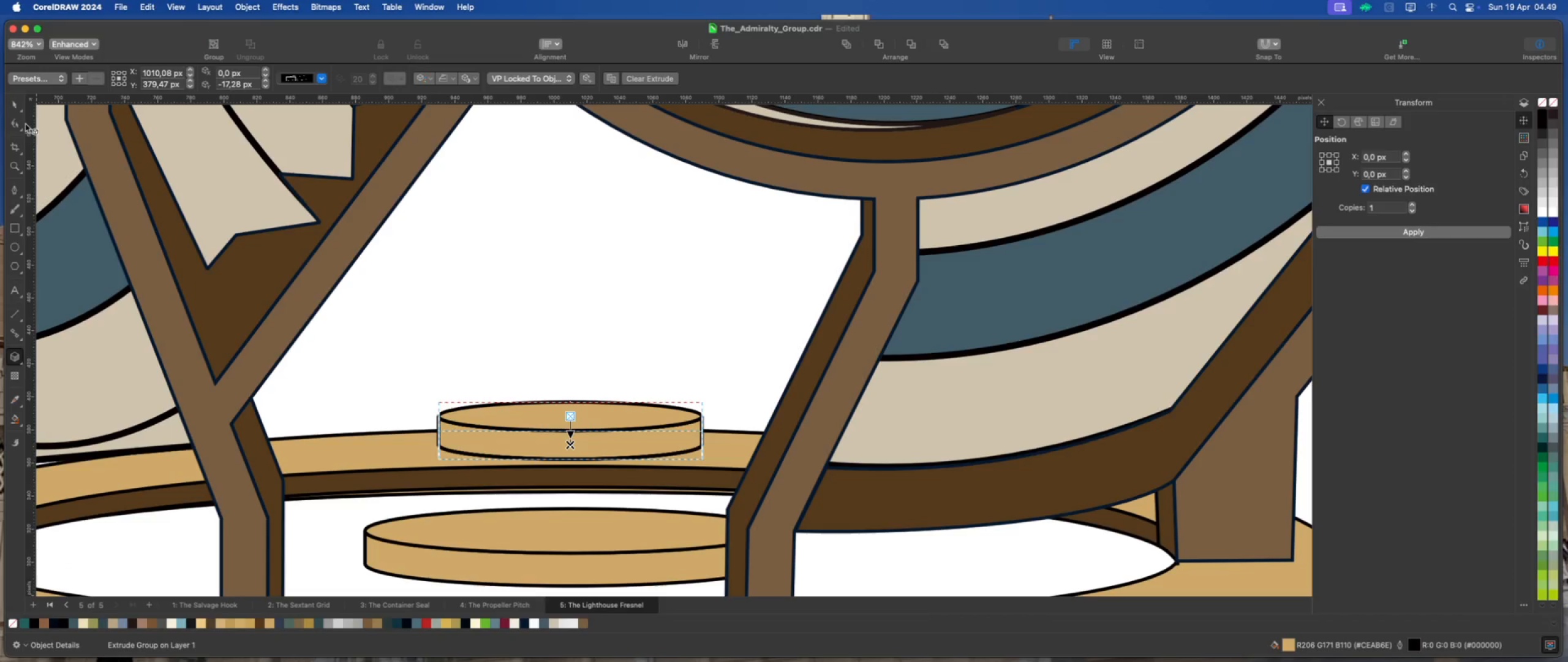 
left_click([12, 102])
 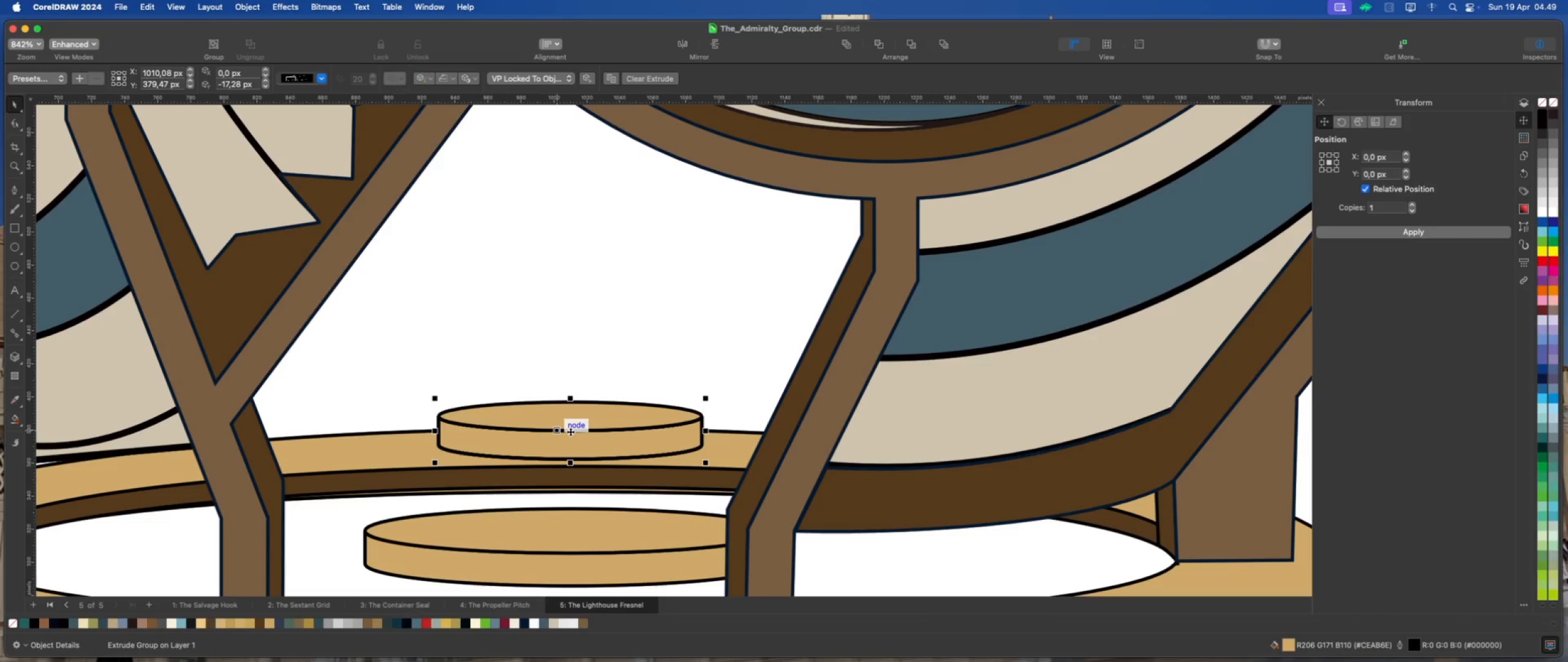 
left_click_drag(start_coordinate=[571, 432], to_coordinate=[570, 514])
 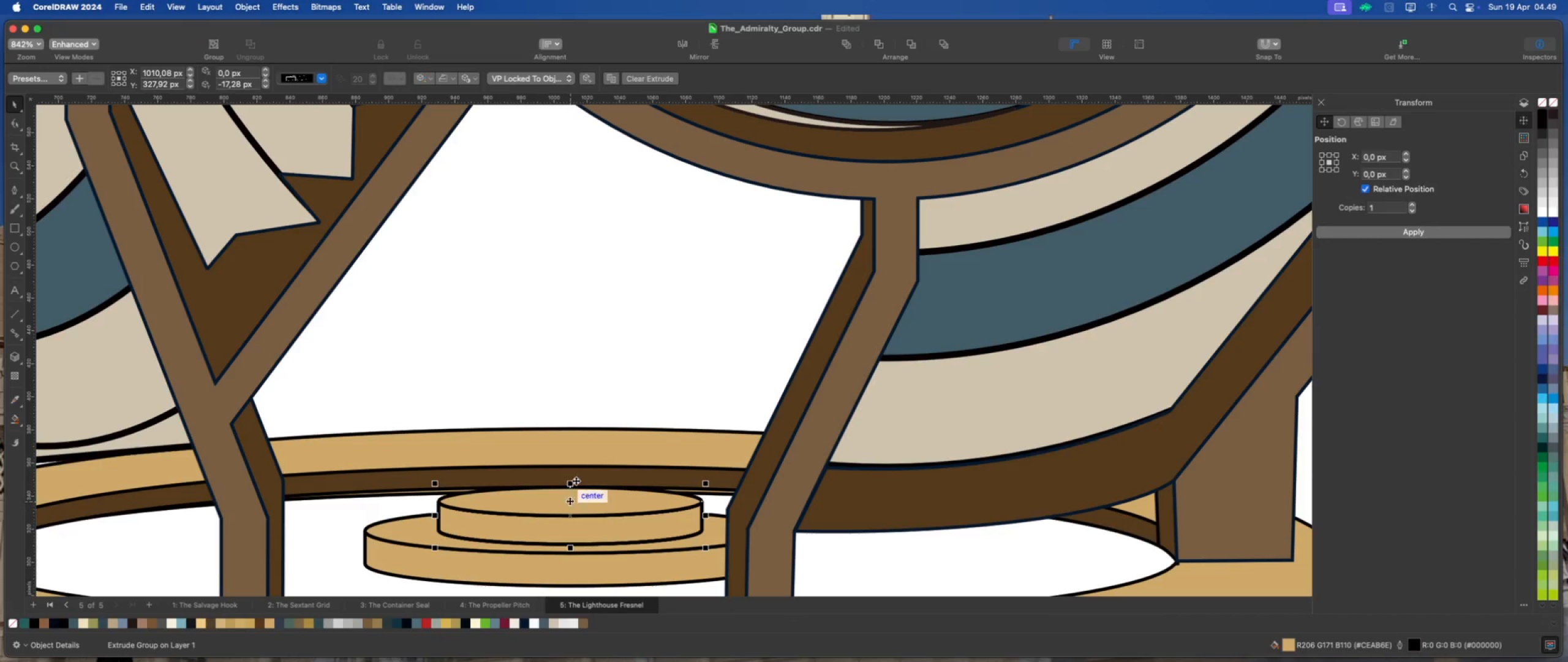 
hold_key(key=ShiftLeft, duration=1.7)
 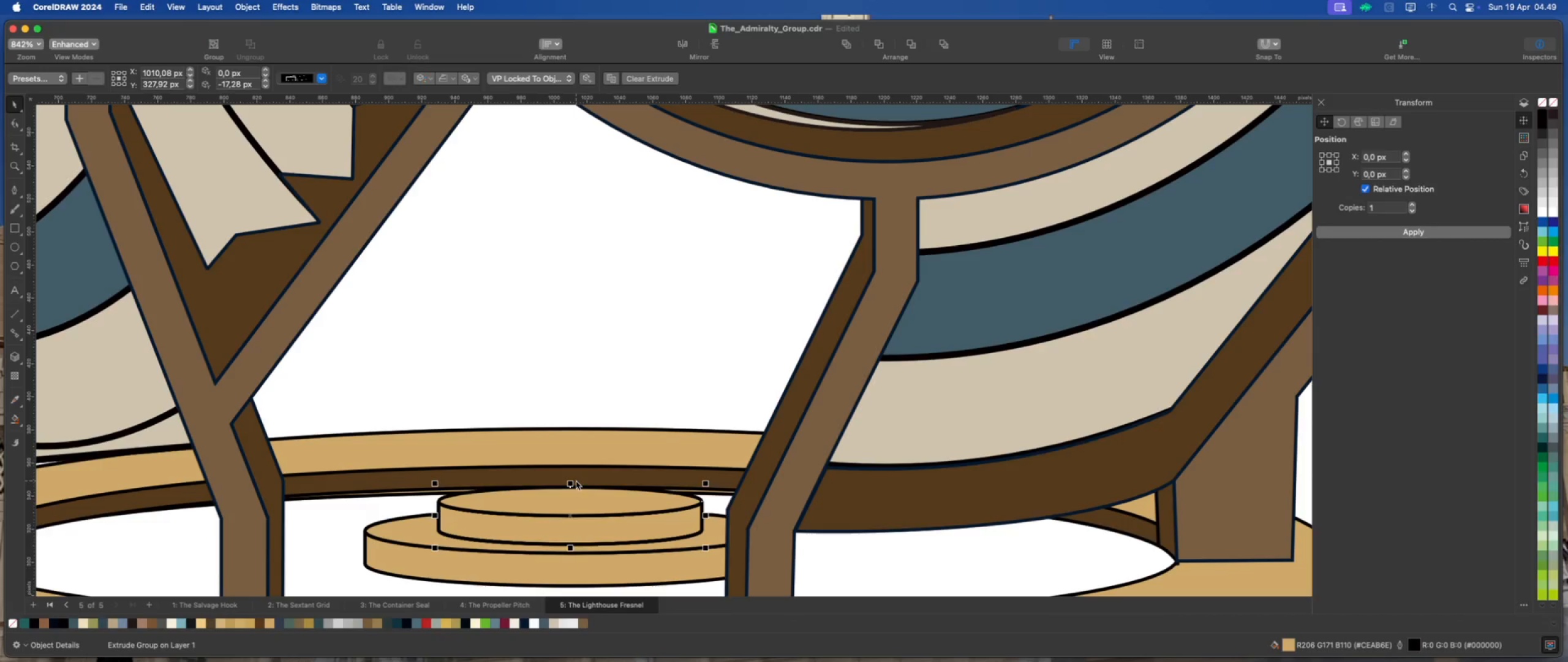 
key(ArrowUp)
 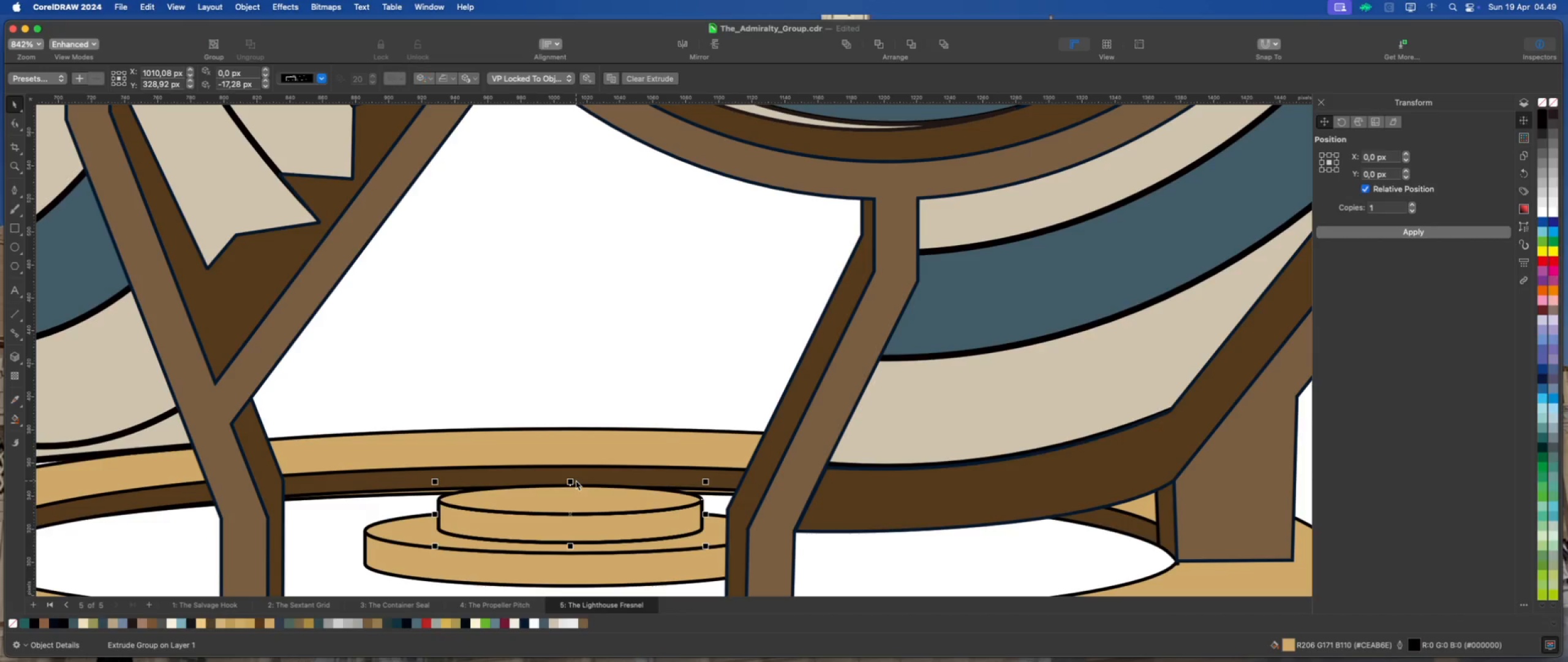 
key(ArrowUp)
 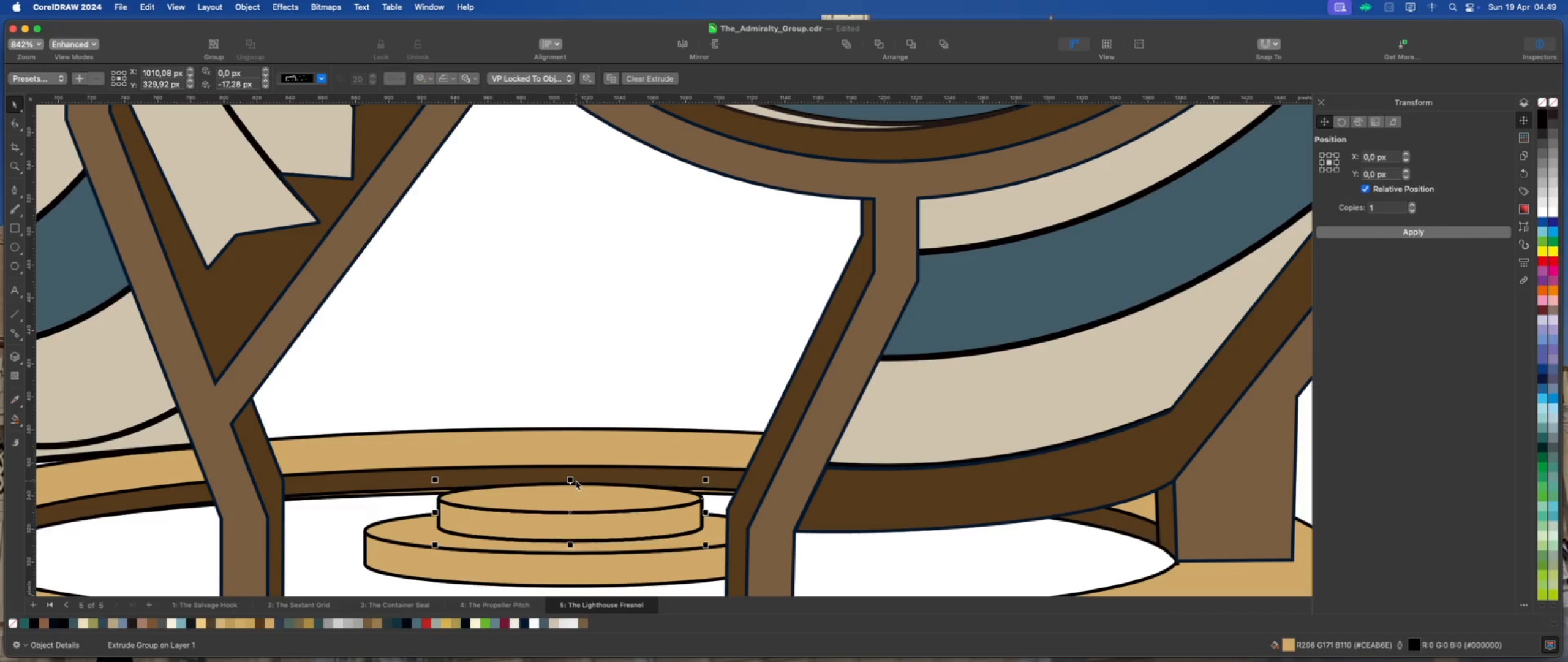 
key(ArrowUp)
 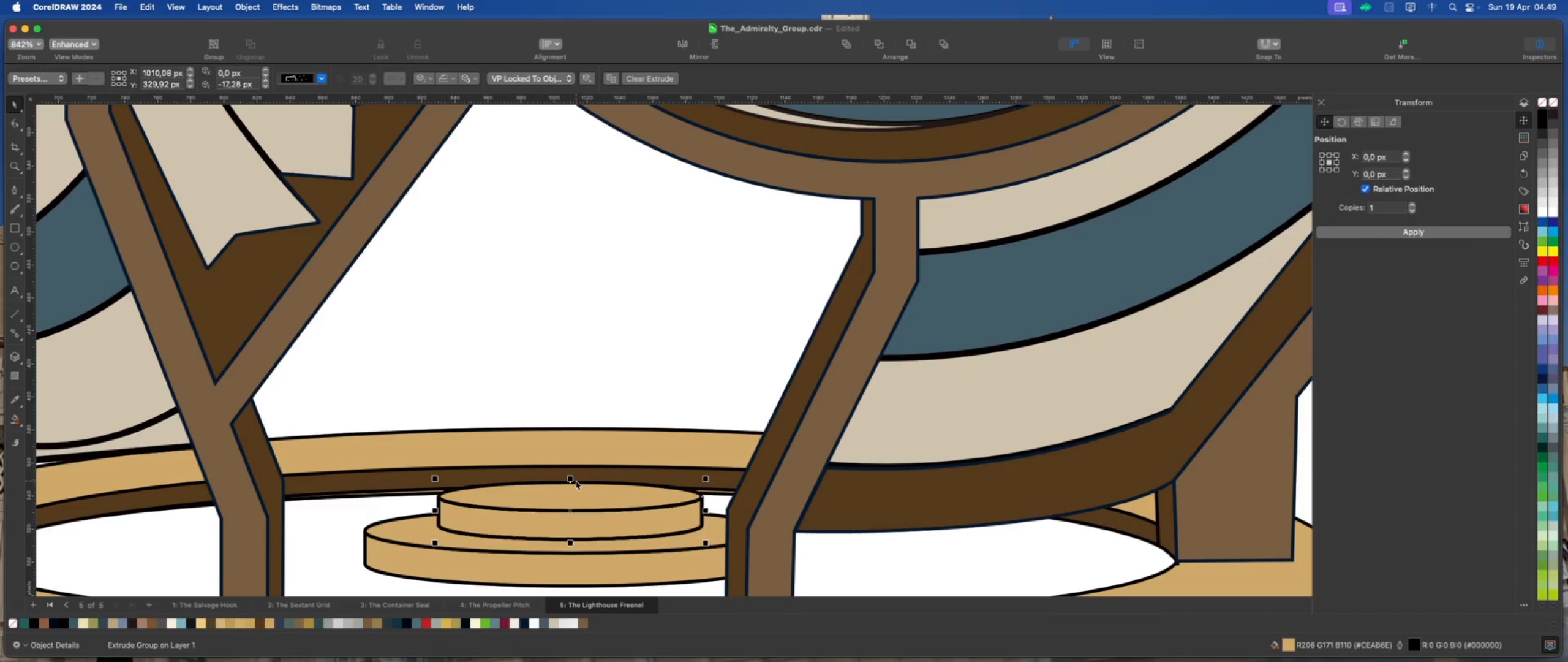 
key(ArrowUp)
 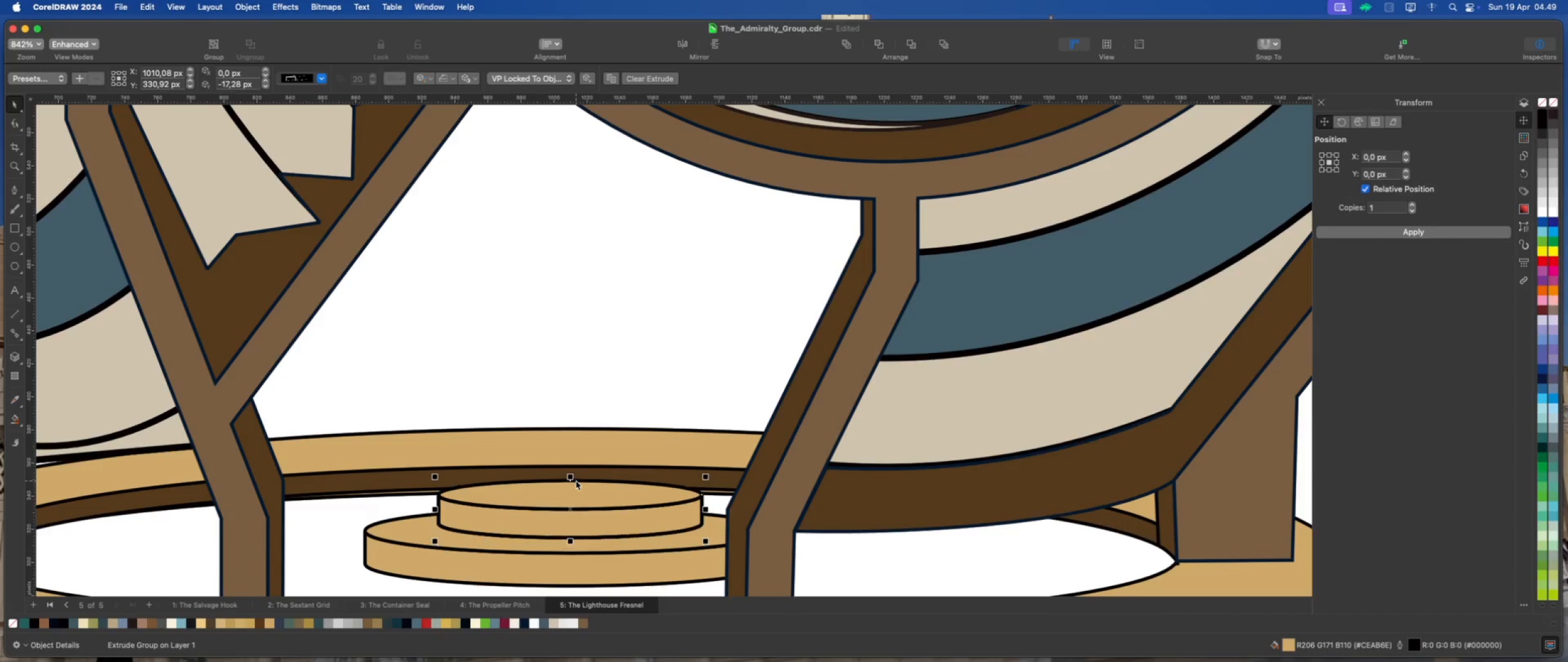 
key(ArrowUp)
 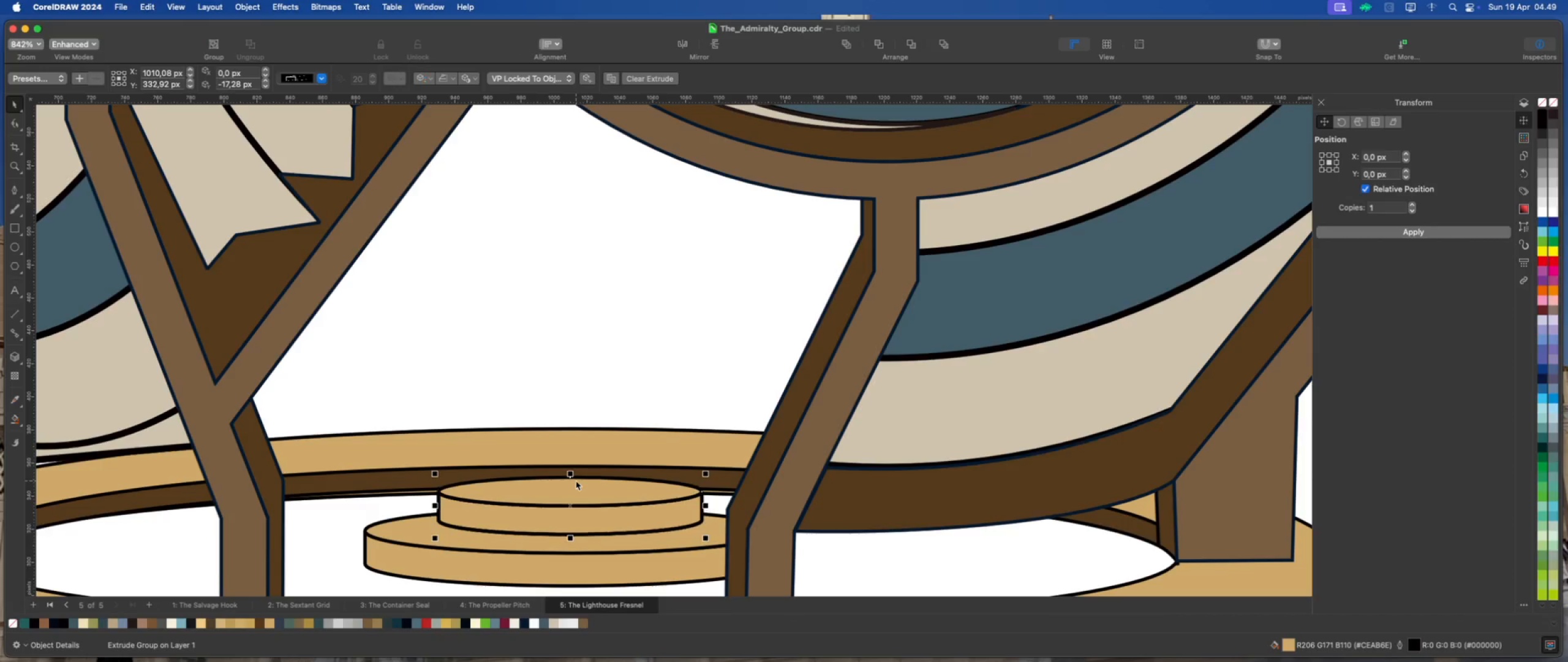 
key(ArrowUp)
 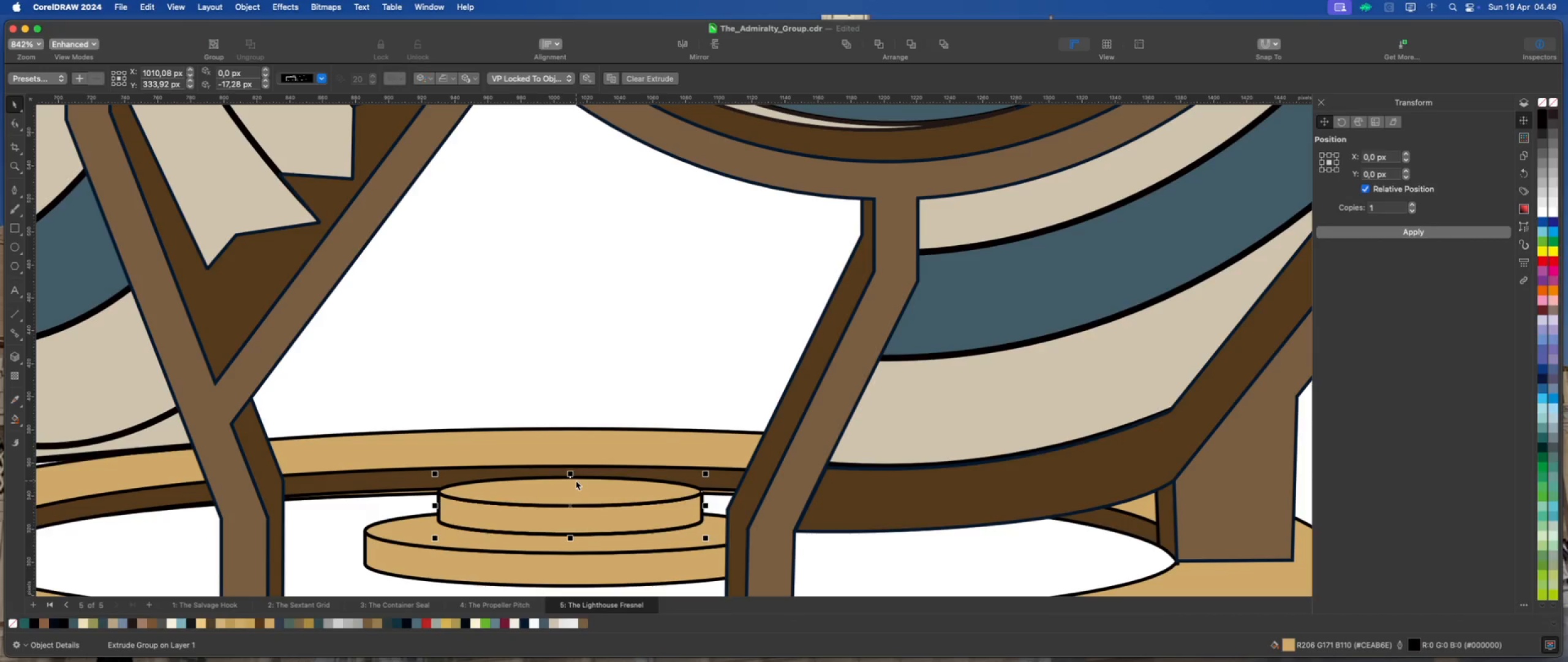 
key(ArrowUp)
 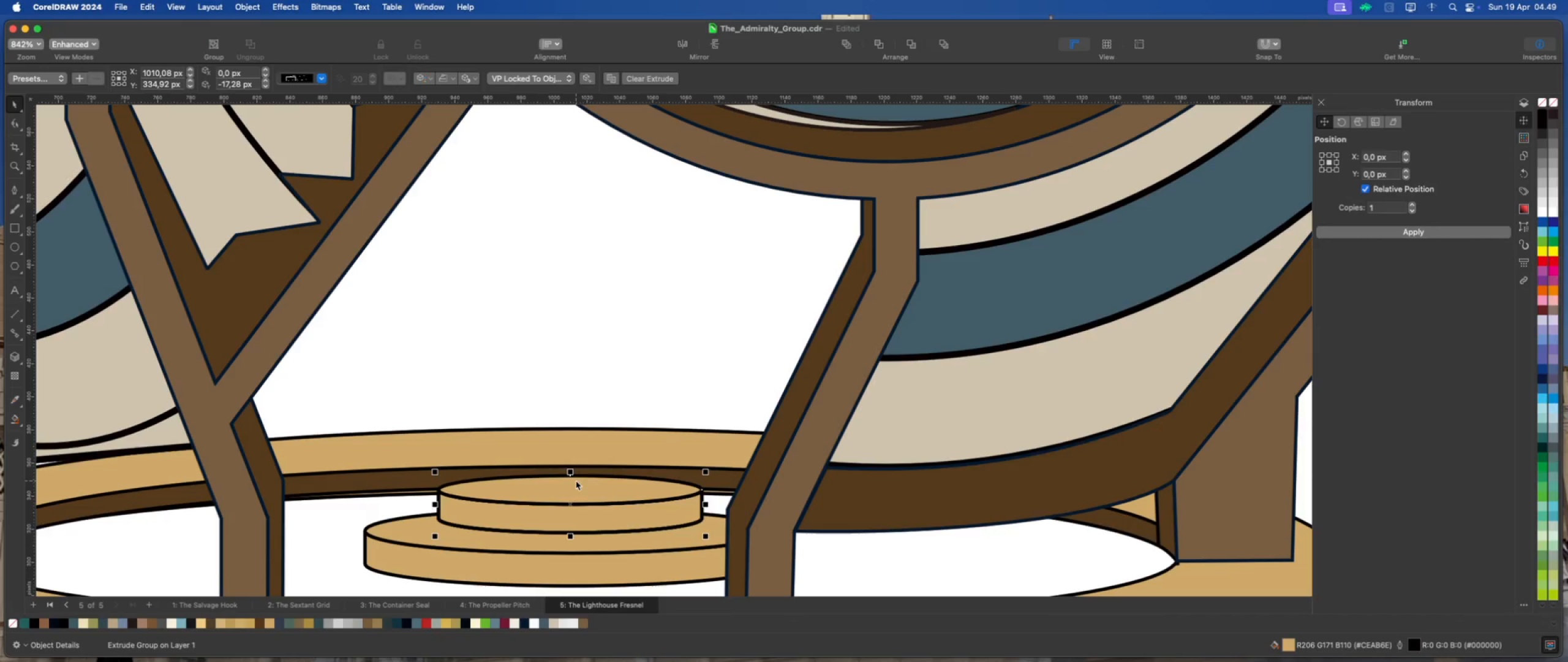 
key(ArrowUp)
 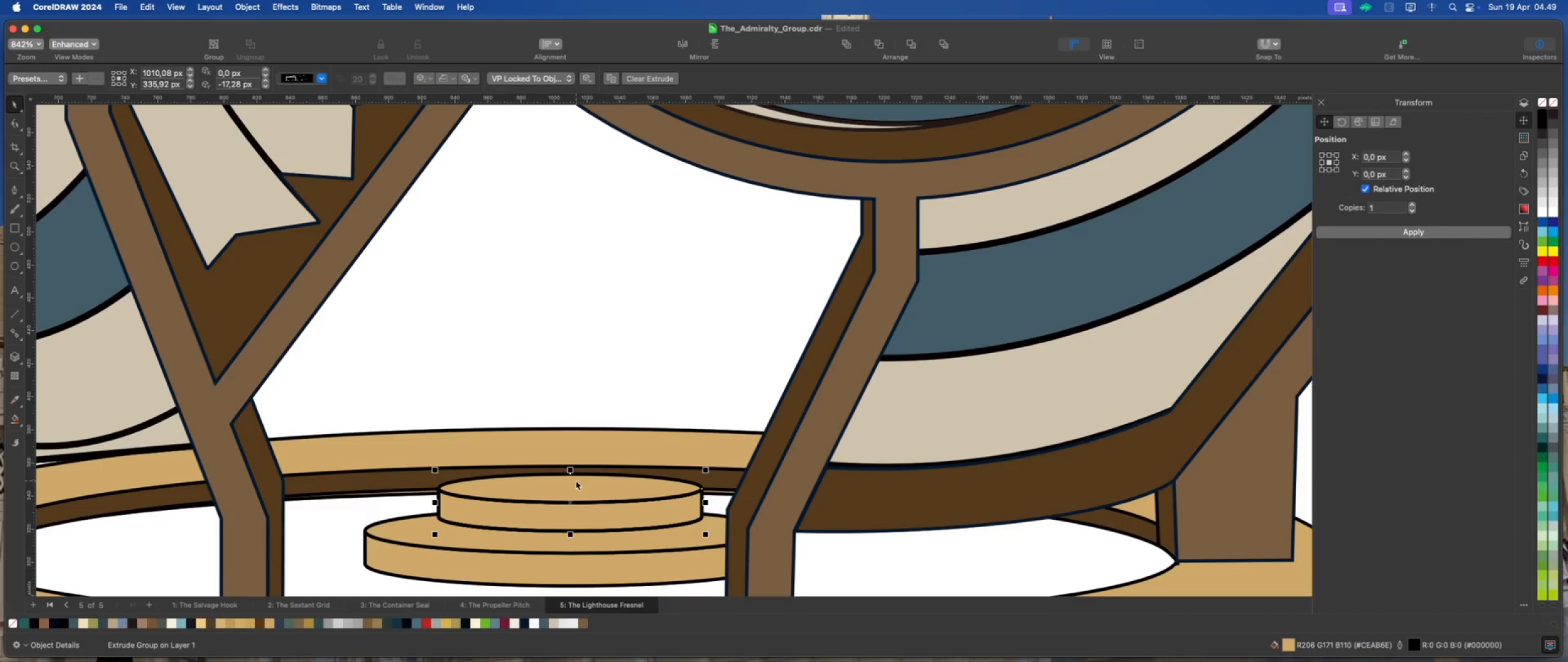 
key(ArrowDown)
 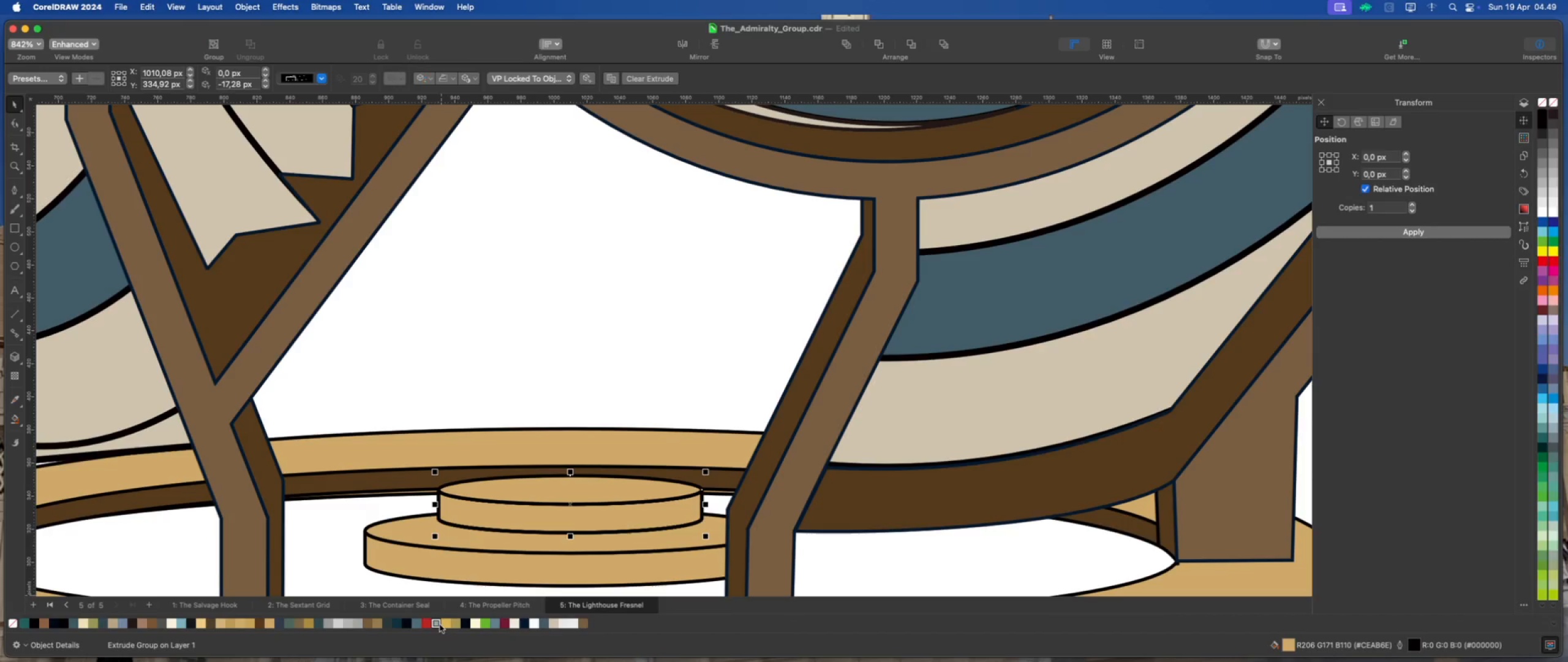 
left_click([421, 624])
 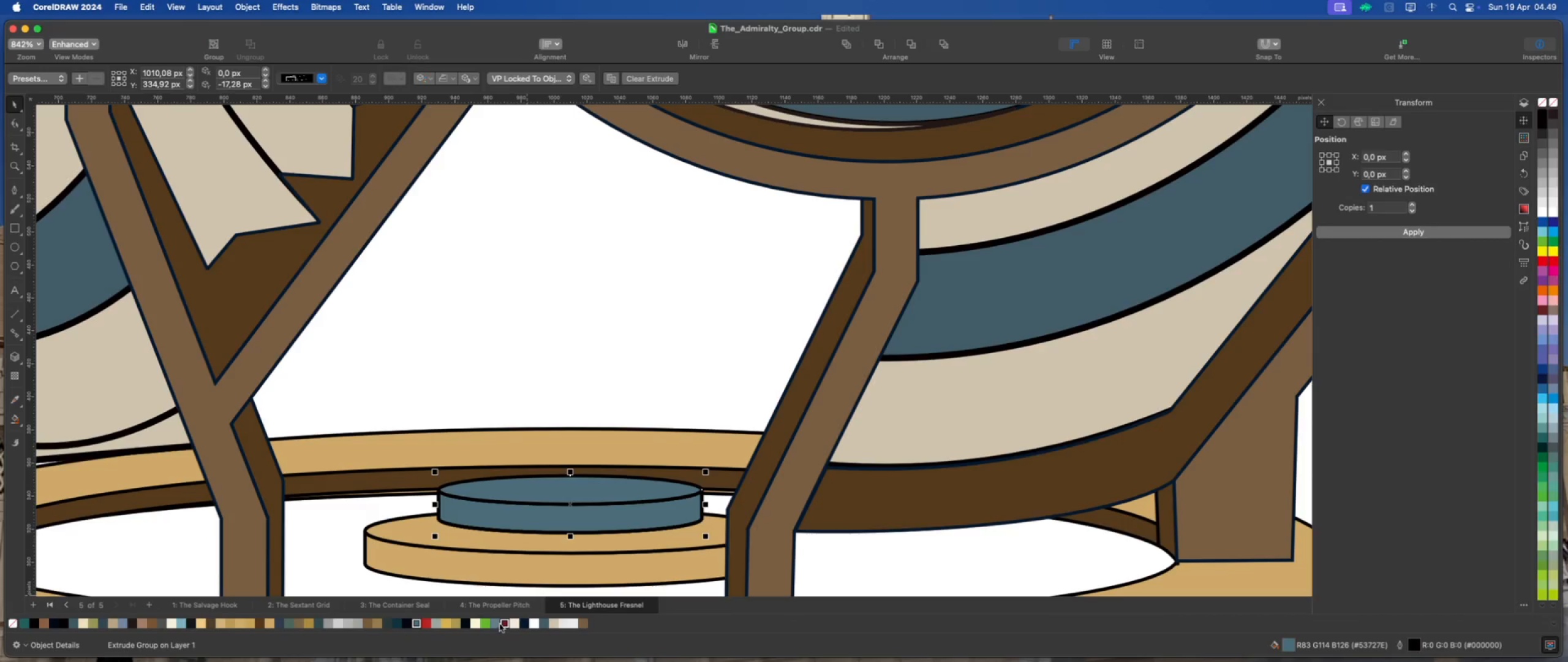 
wait(5.99)
 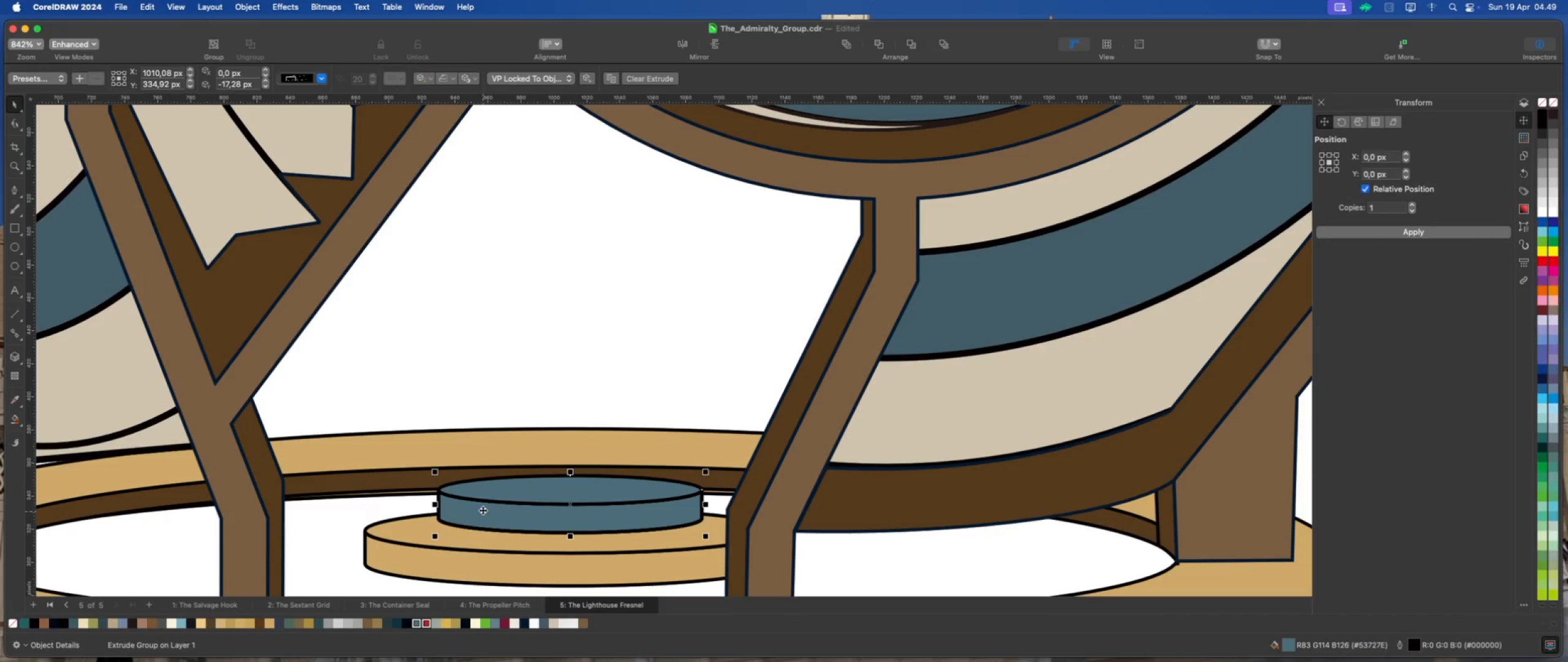 
left_click([496, 624])
 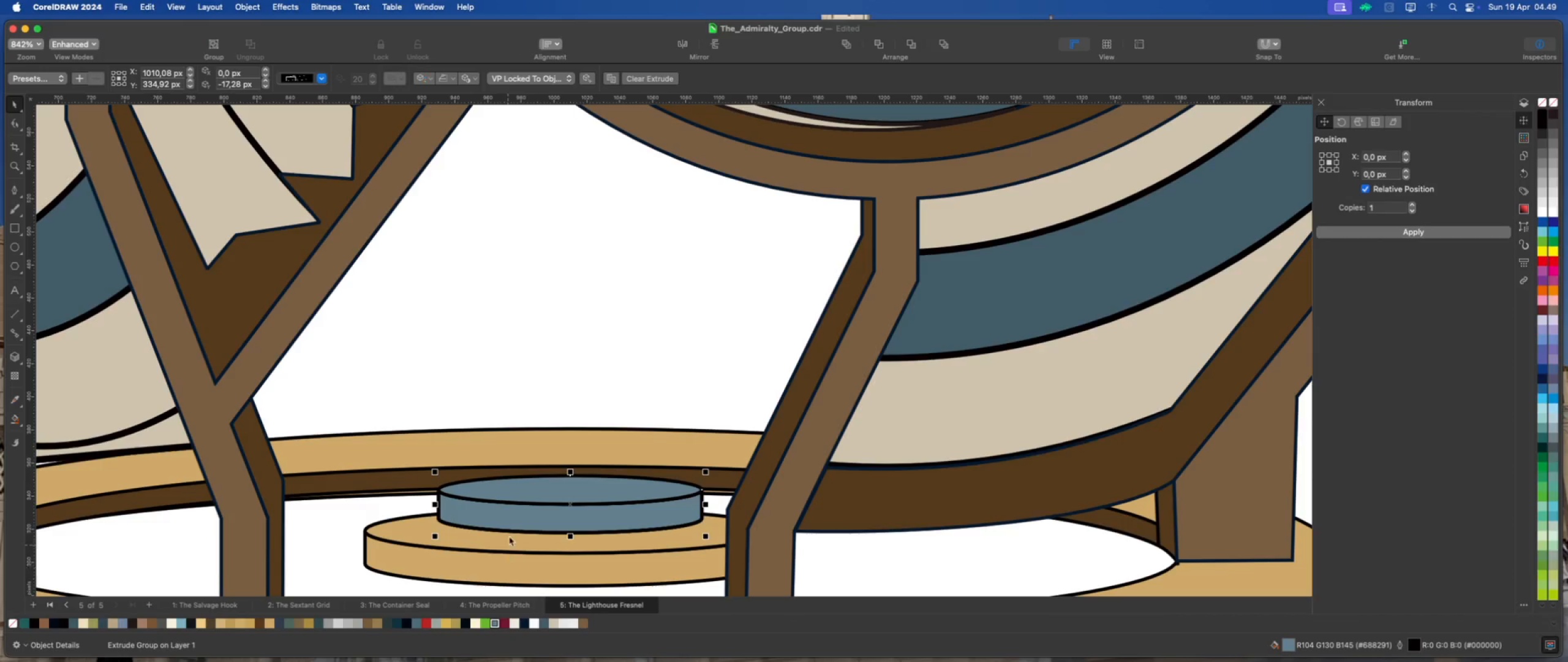 
scroll: coordinate [502, 436], scroll_direction: down, amount: 1.0
 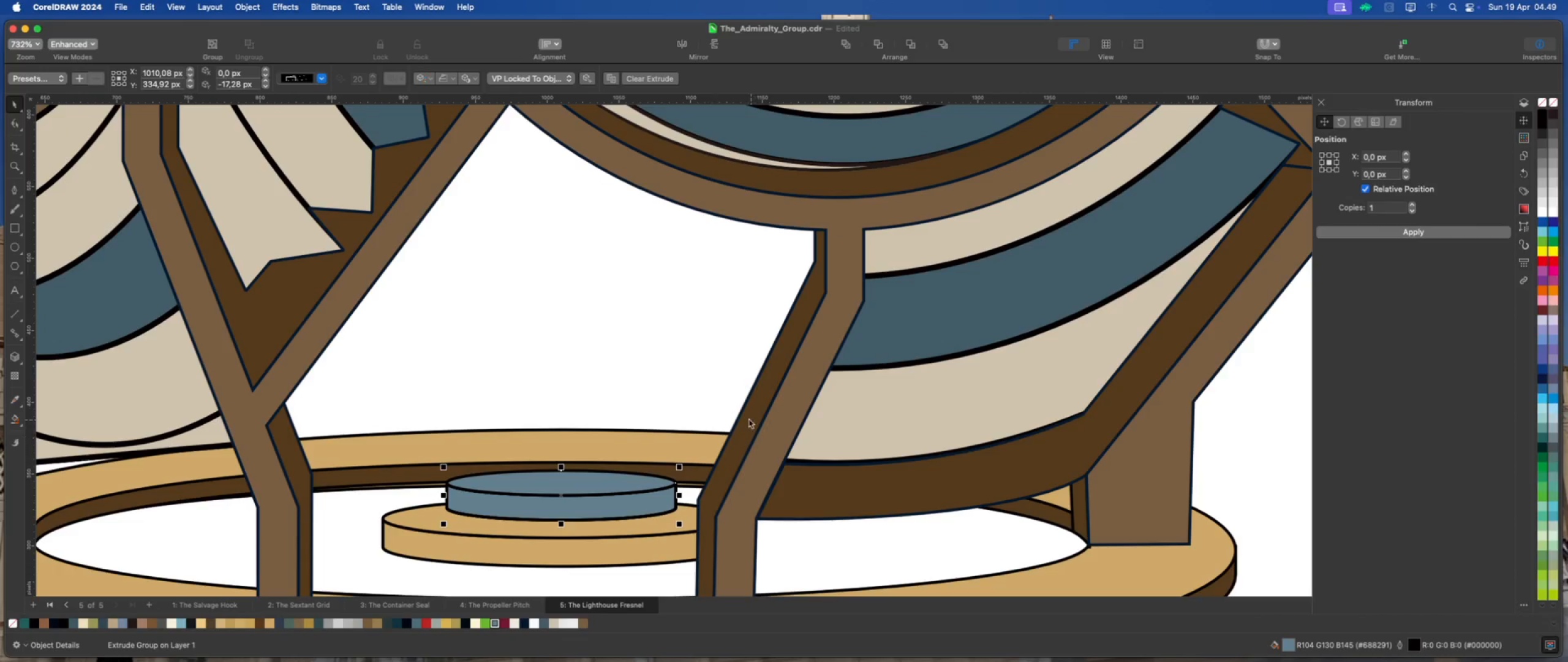 
right_click([602, 481])
 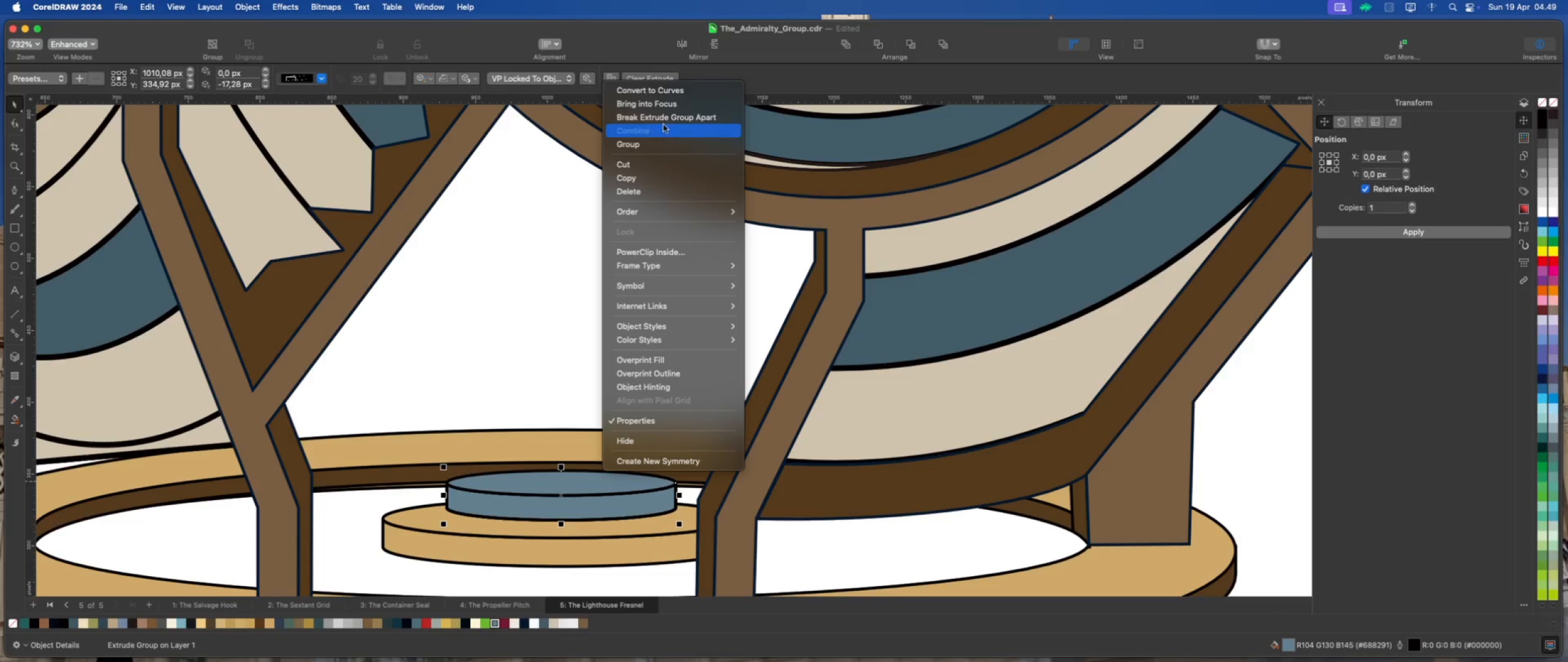 
left_click([665, 121])
 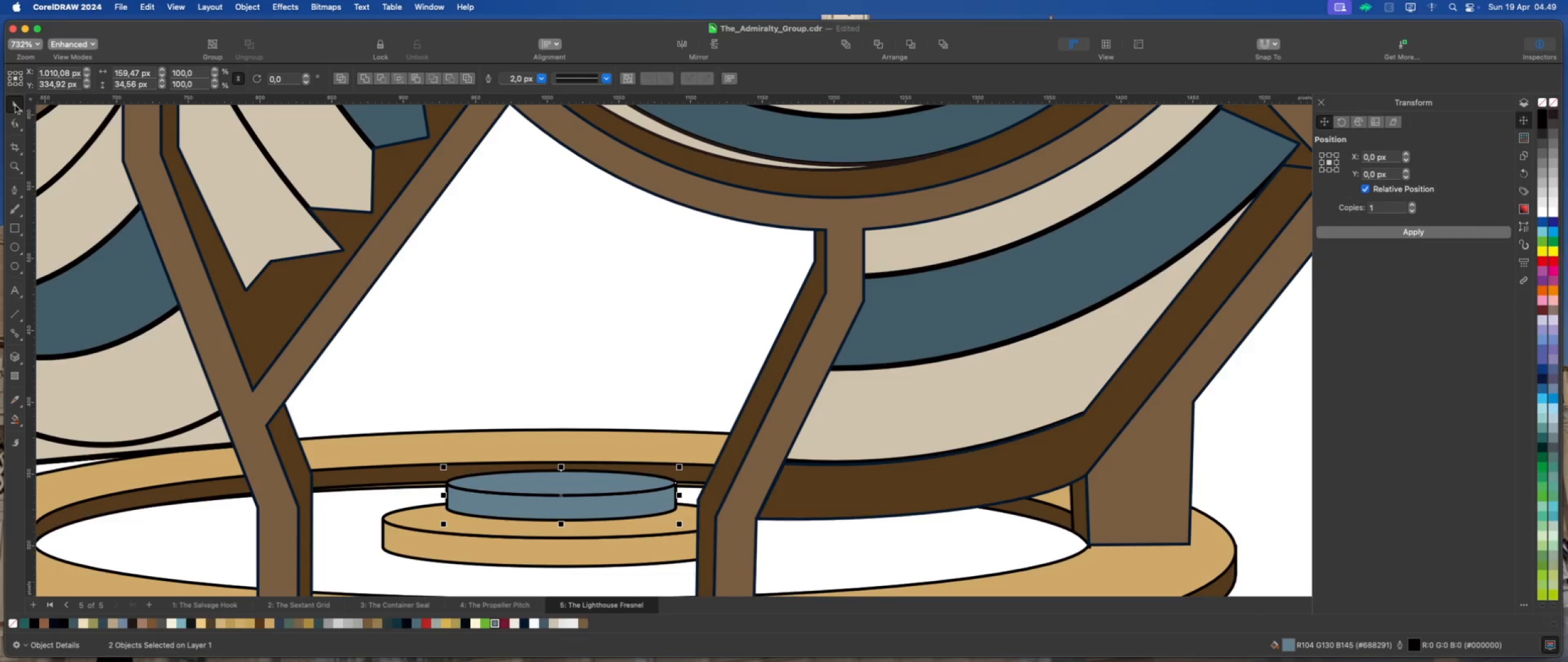 
double_click([474, 322])
 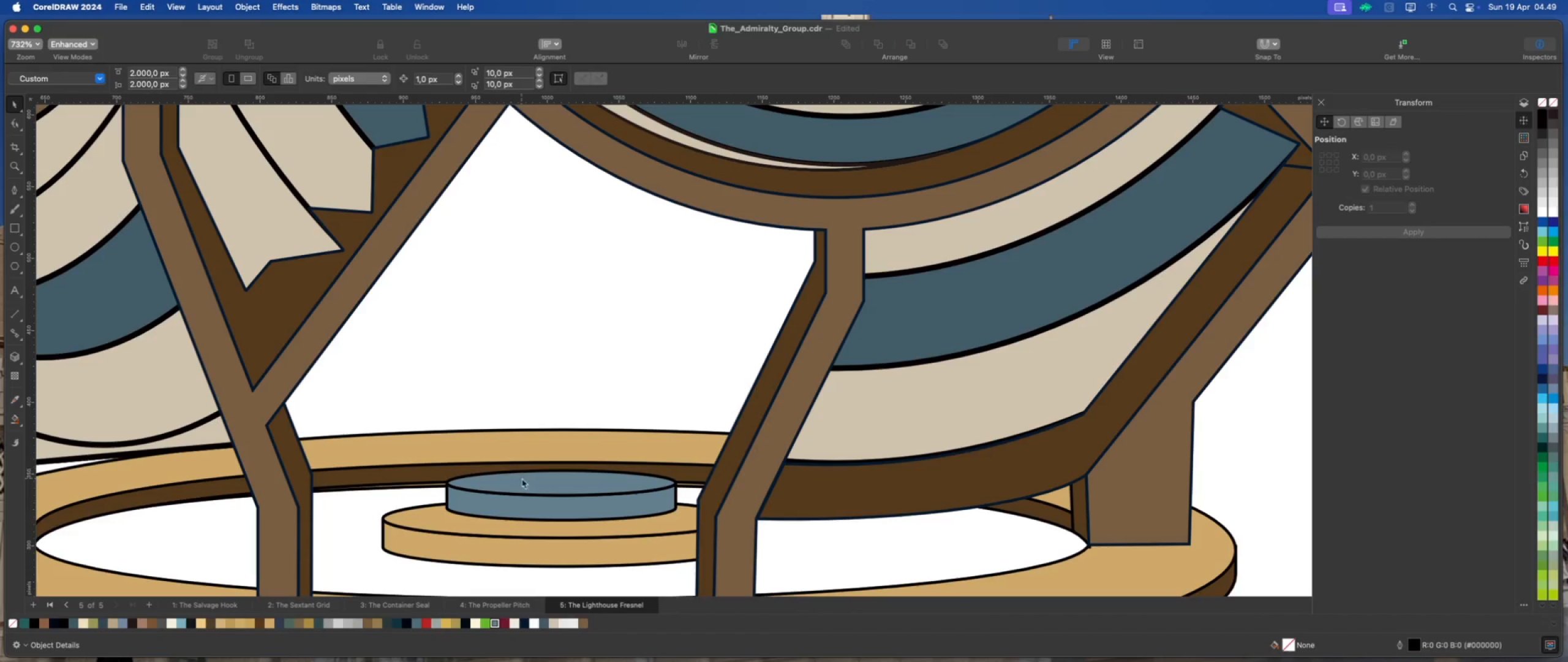 
left_click([535, 481])
 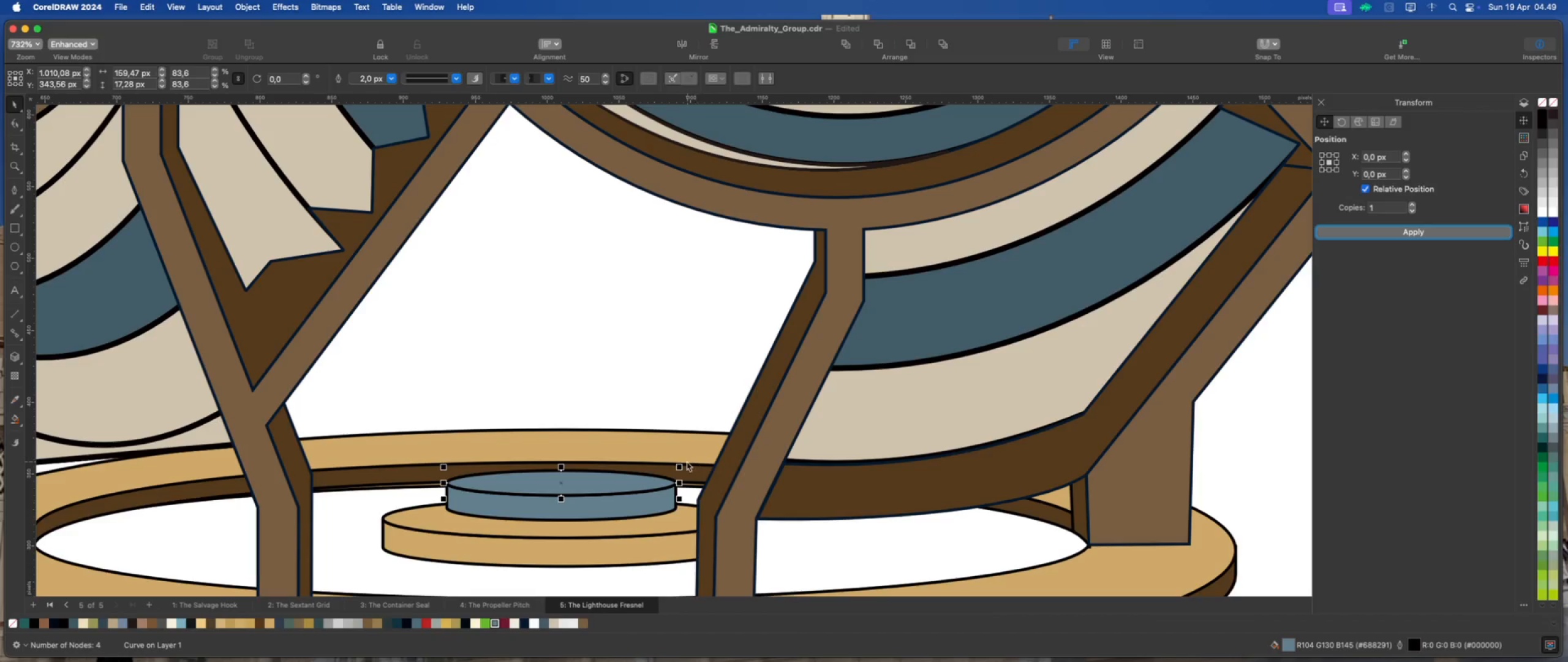 
left_click_drag(start_coordinate=[681, 463], to_coordinate=[643, 462])
 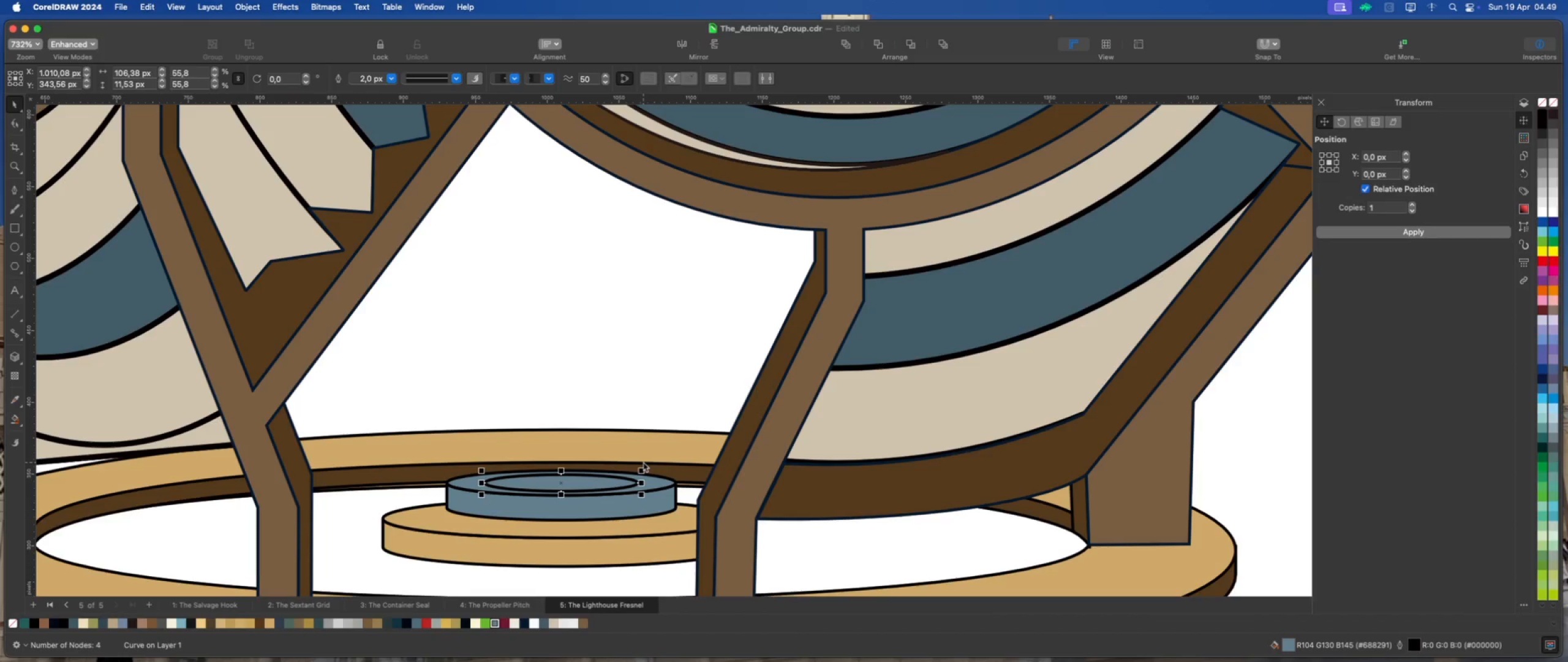 
hold_key(key=ShiftLeft, duration=3.3)
 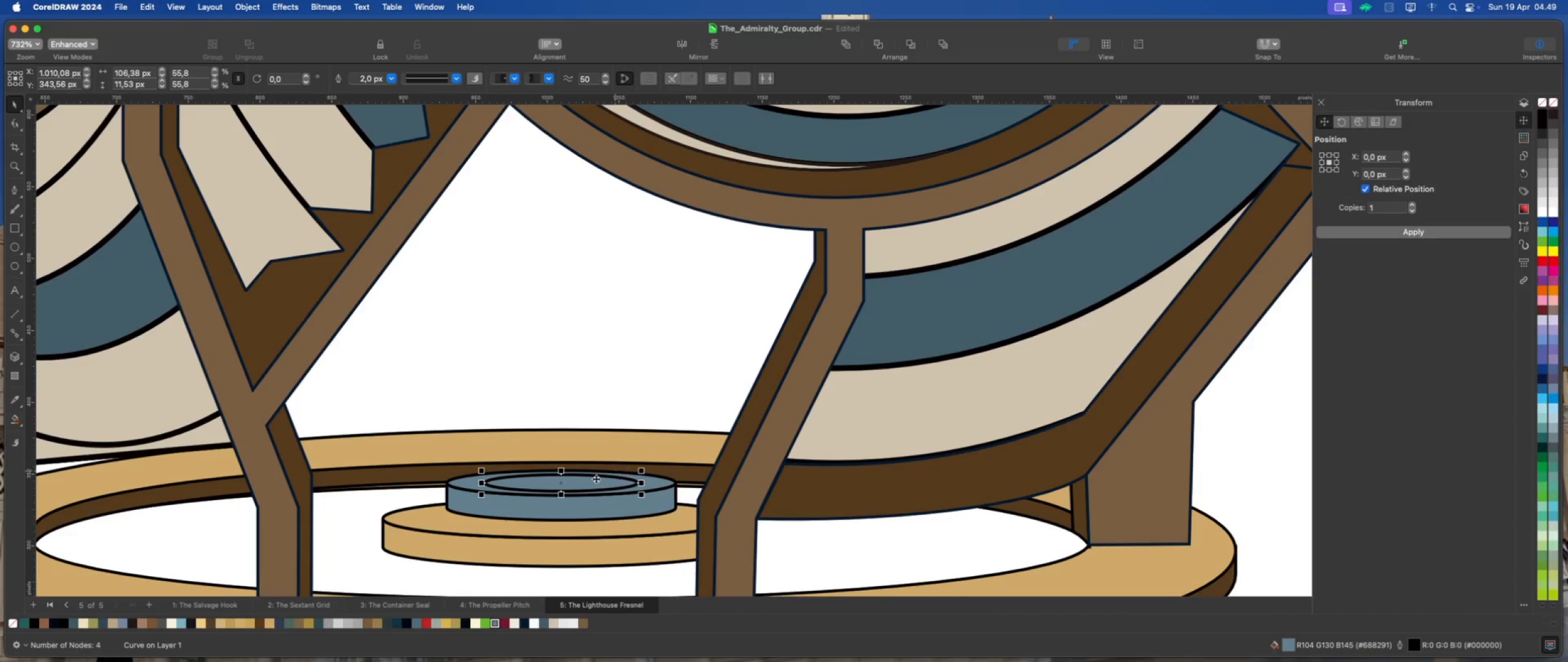 
left_click_drag(start_coordinate=[591, 481], to_coordinate=[591, 405])
 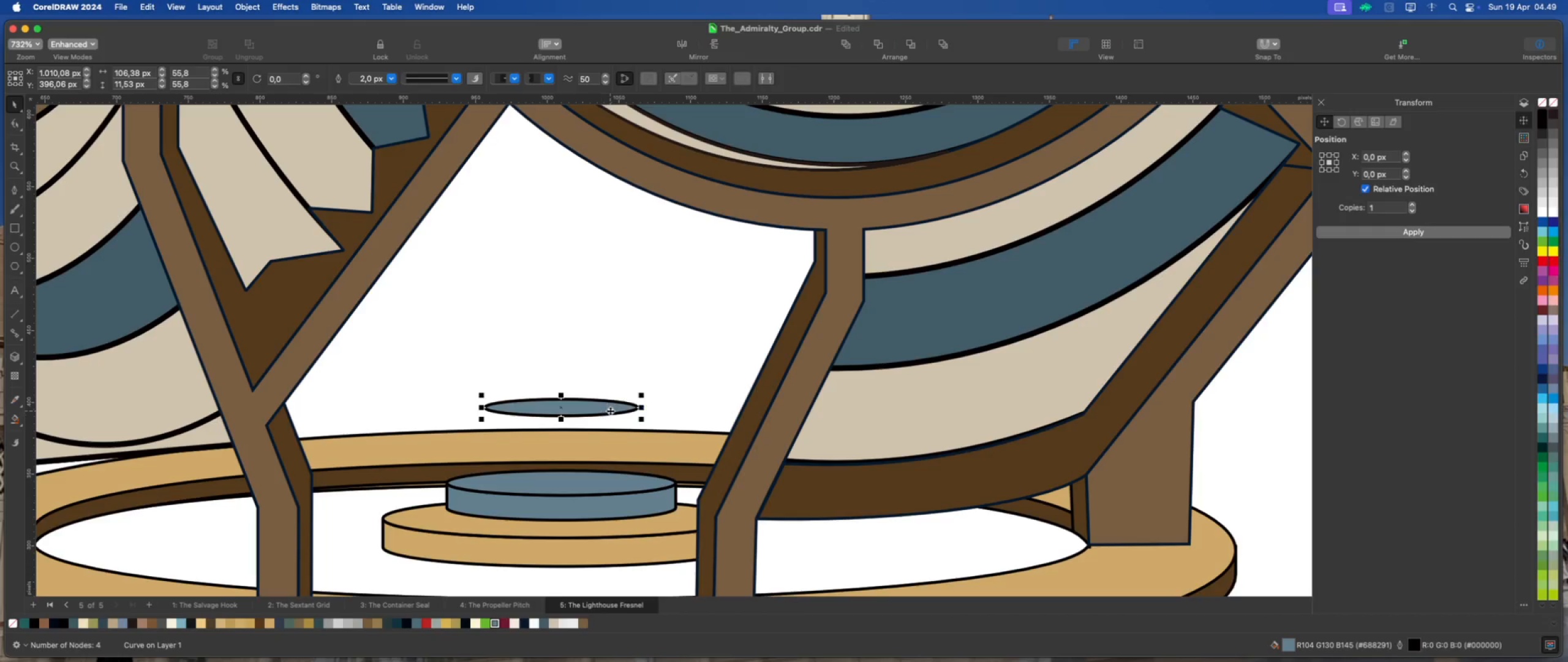 
hold_key(key=ShiftLeft, duration=1.98)
 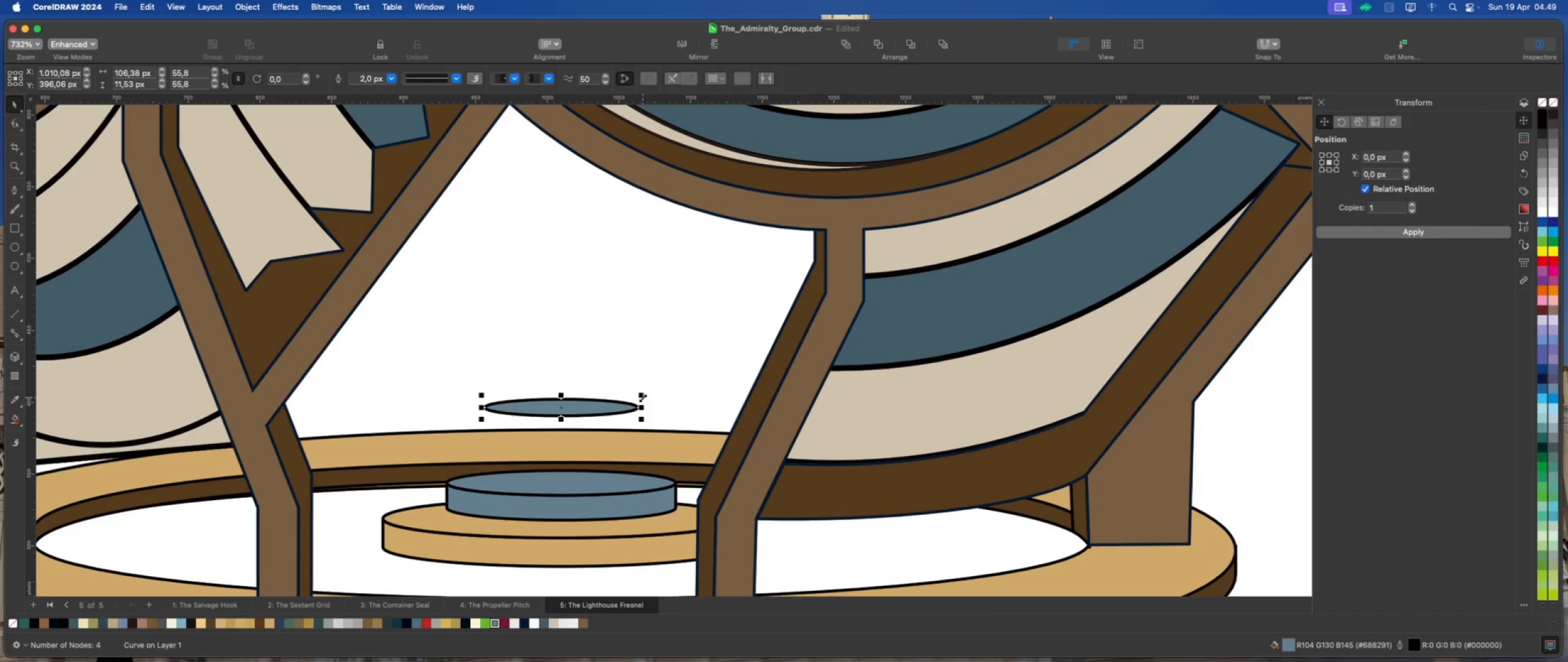 
left_click_drag(start_coordinate=[643, 392], to_coordinate=[658, 378])
 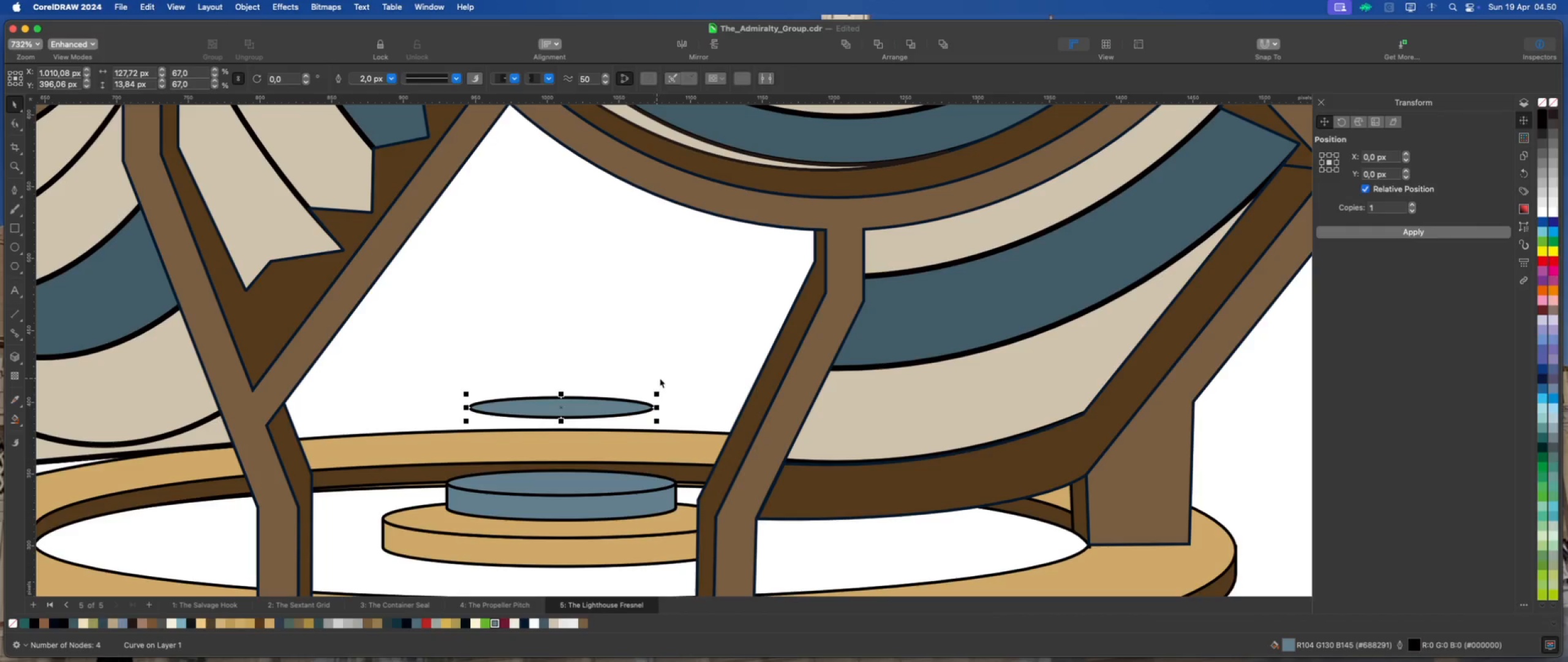 
hold_key(key=ShiftLeft, duration=1.68)
 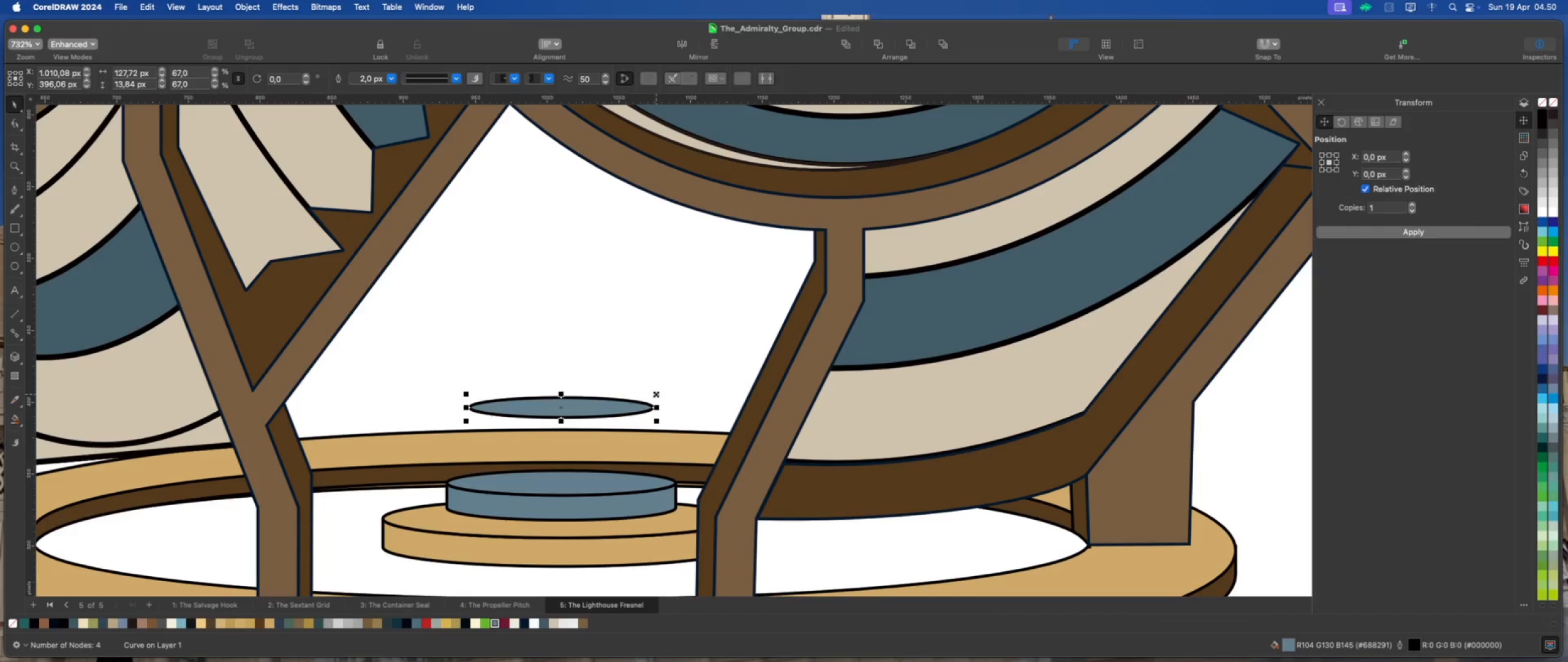 
hold_key(key=ShiftLeft, duration=0.78)
 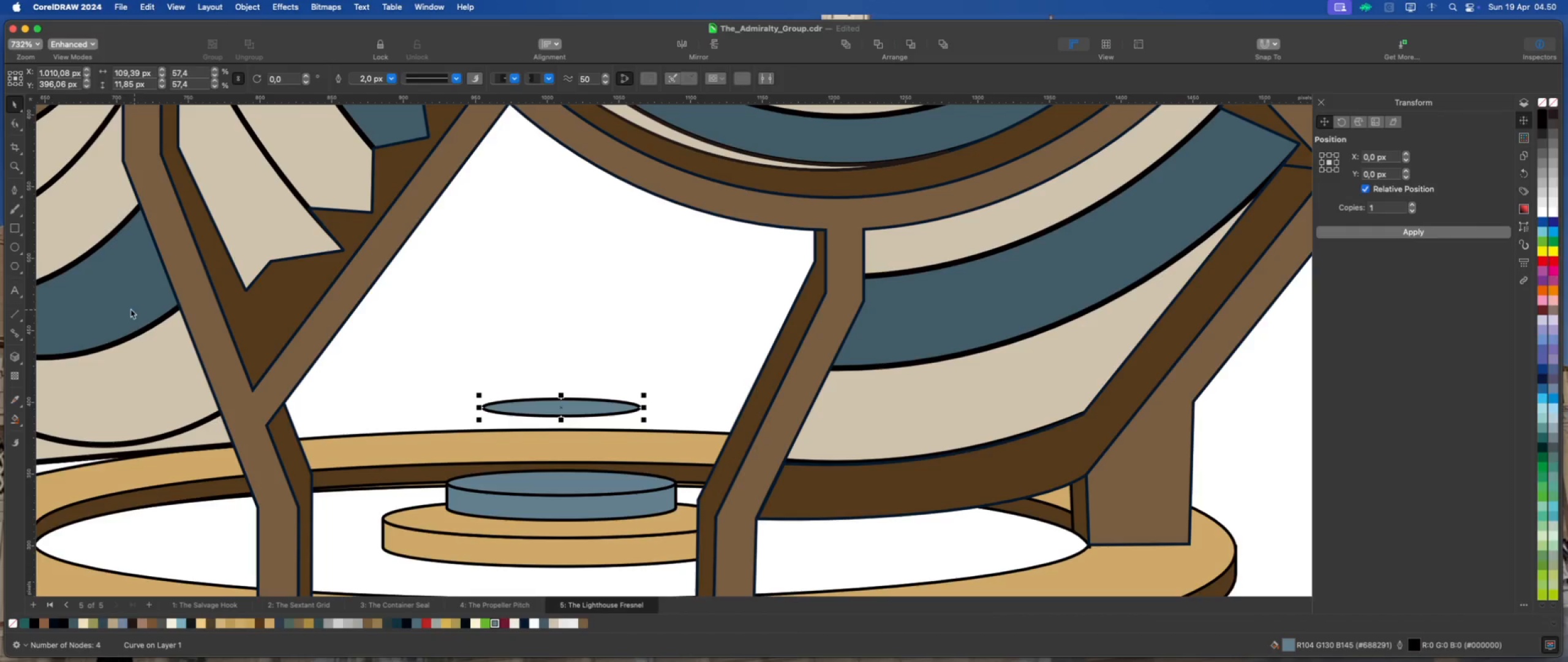 
left_click([14, 356])
 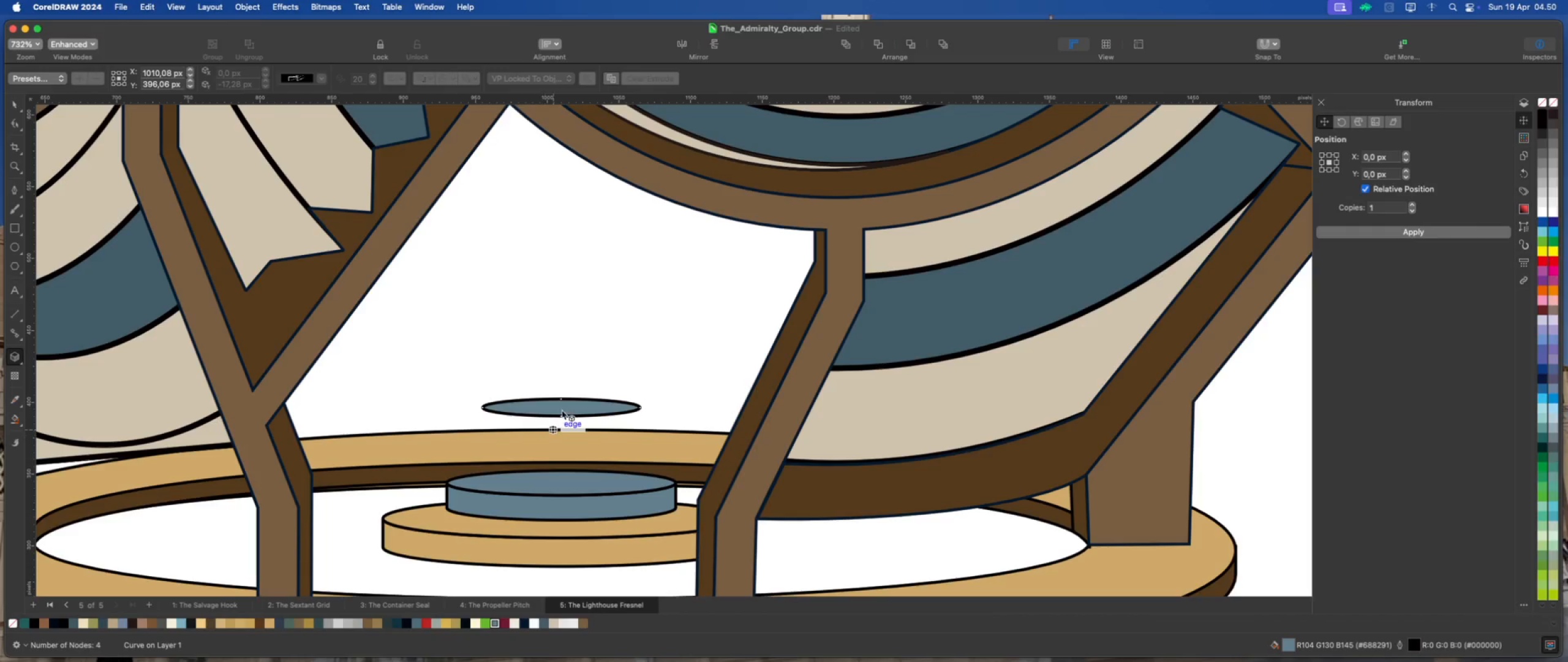 
left_click_drag(start_coordinate=[560, 408], to_coordinate=[560, 476])
 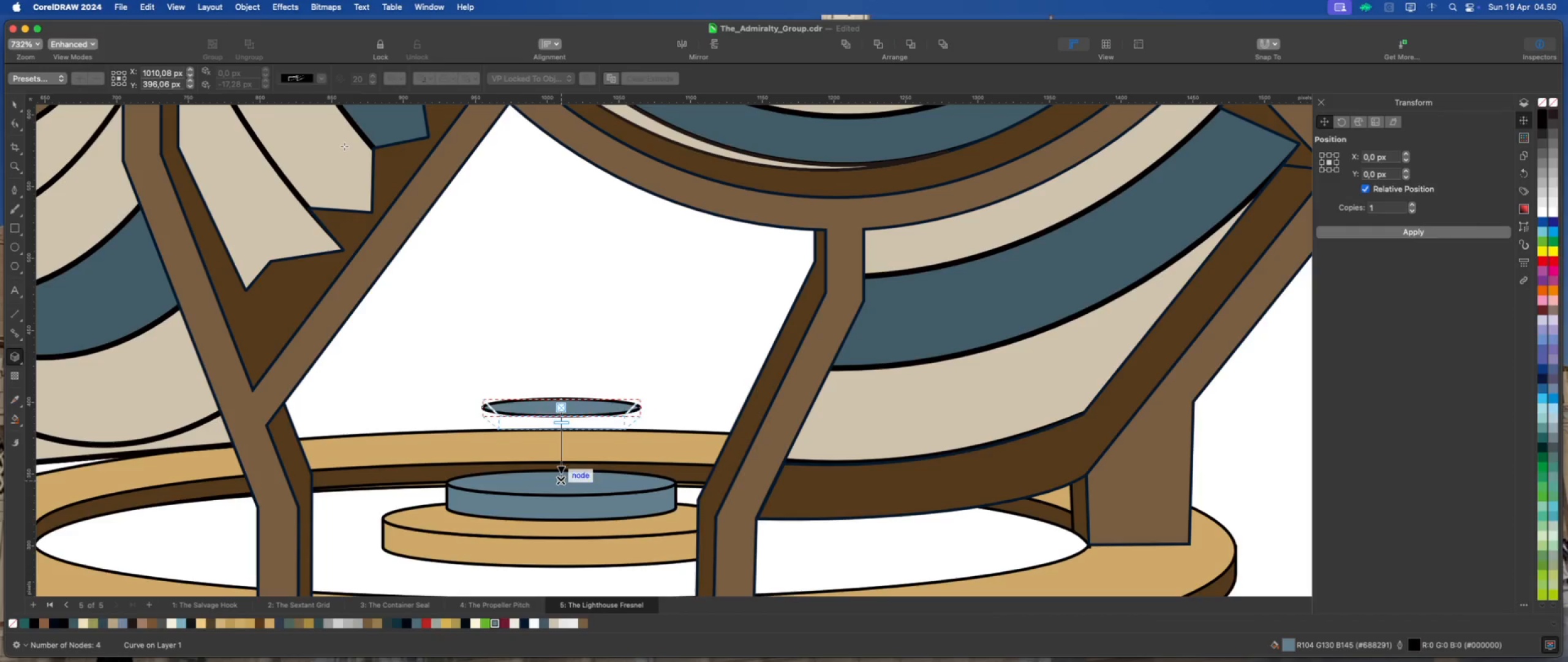 
hold_key(key=ShiftLeft, duration=2.67)
 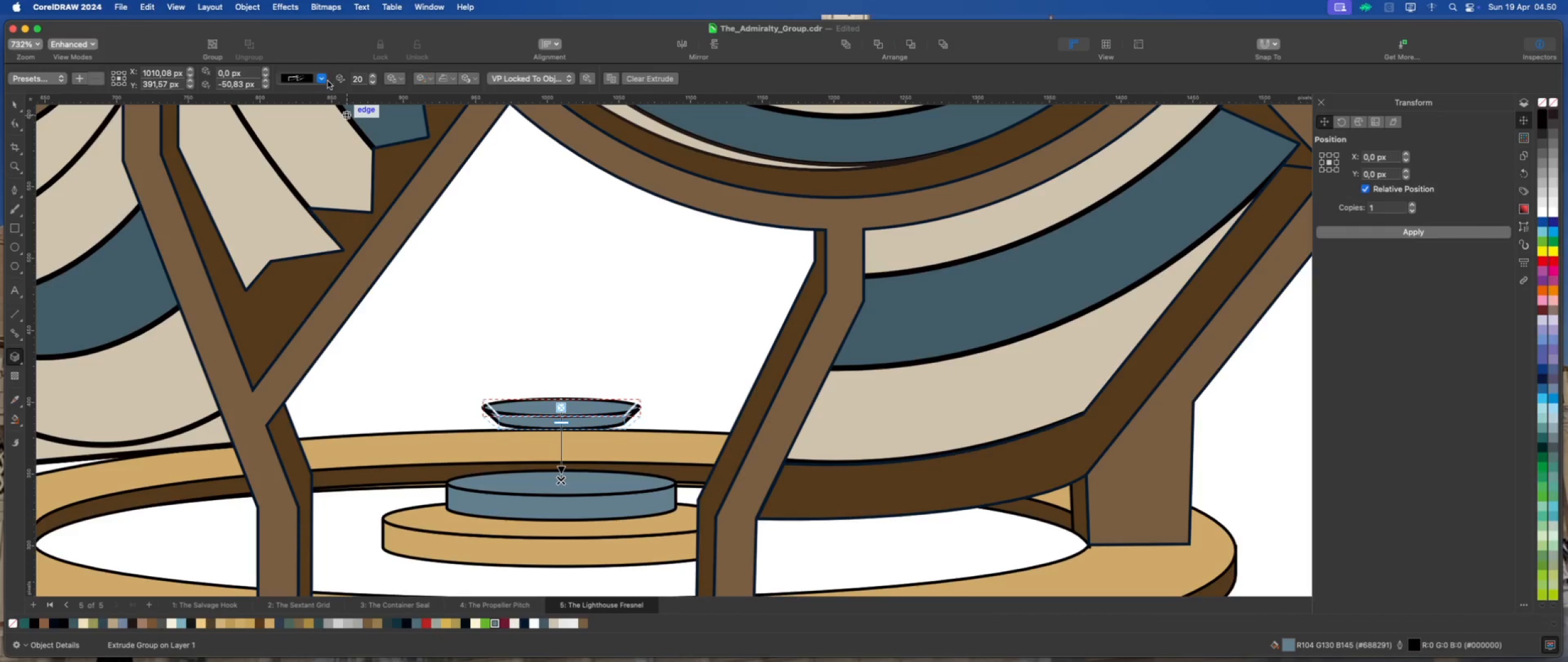 
left_click([320, 80])
 